 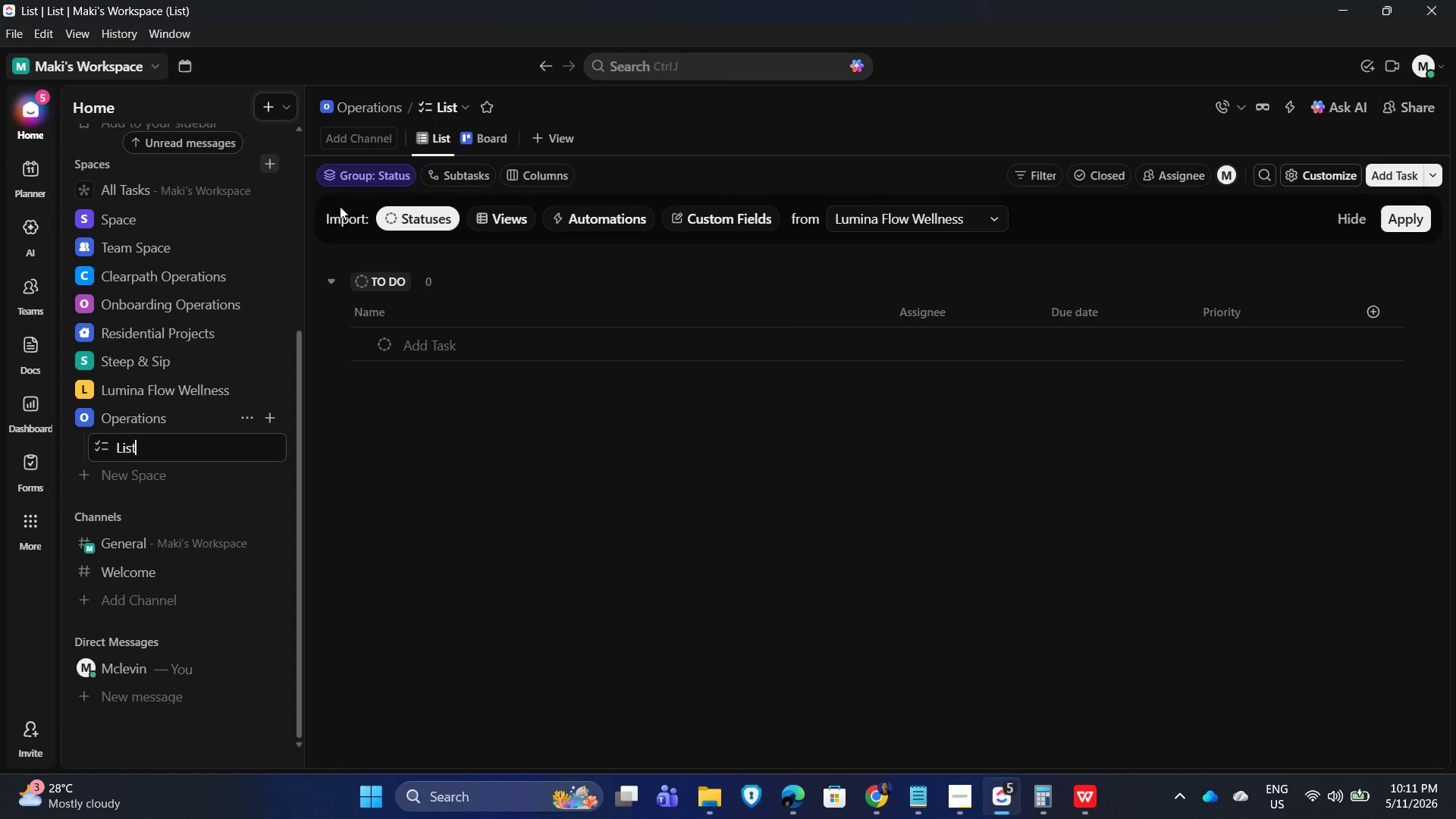 
key(Backspace)
 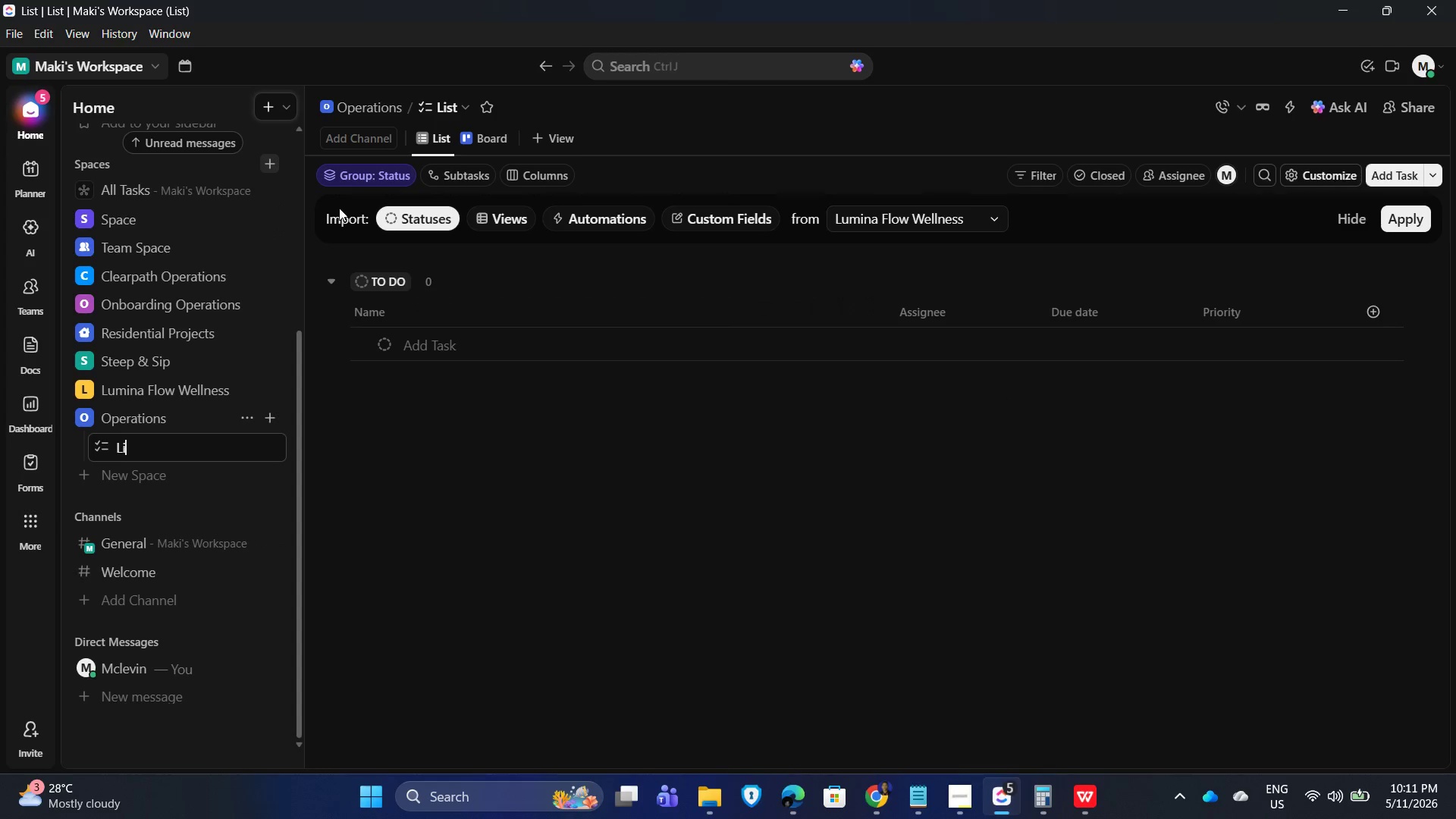 
key(Backspace)
 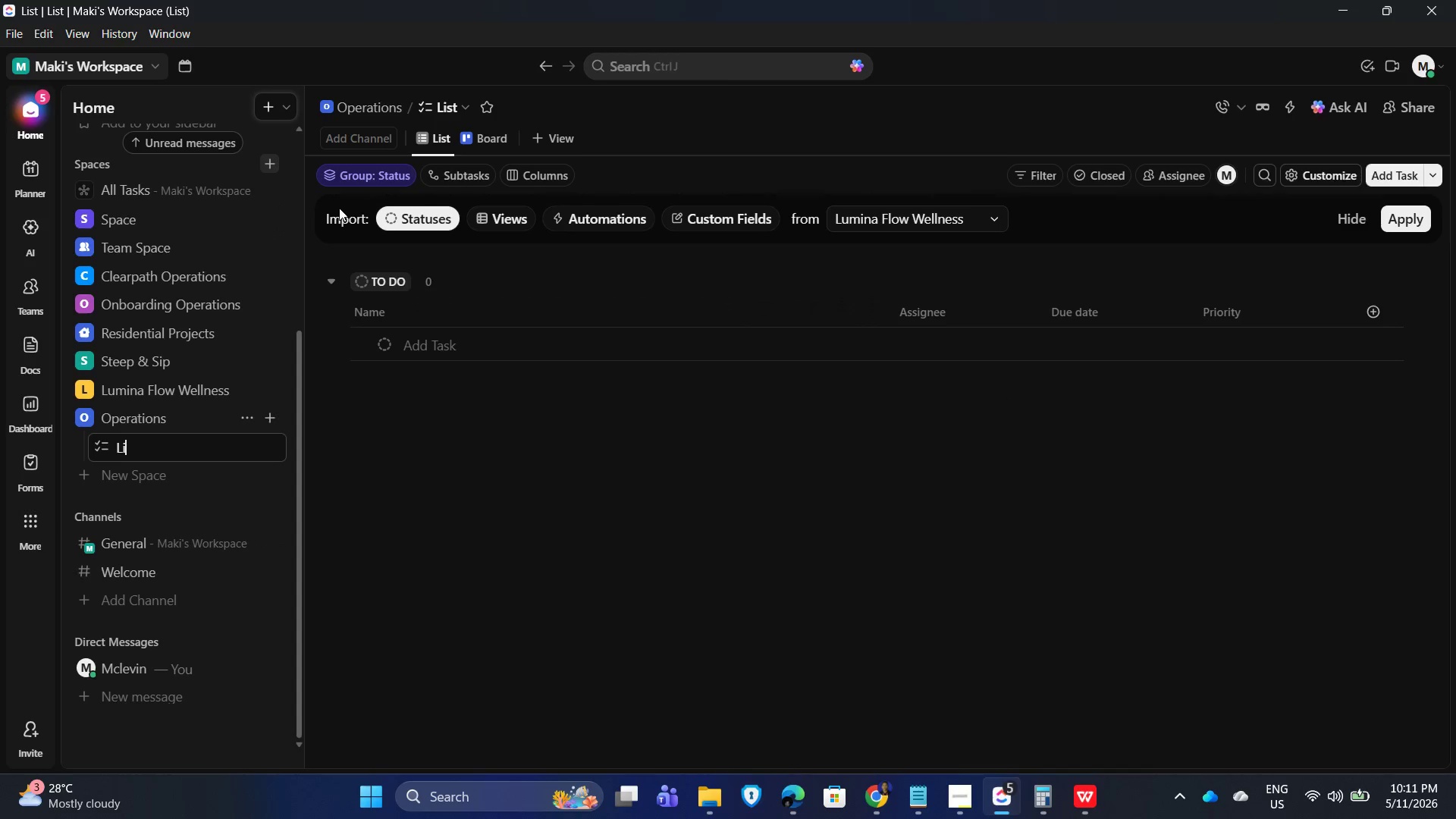 
key(Backspace)
 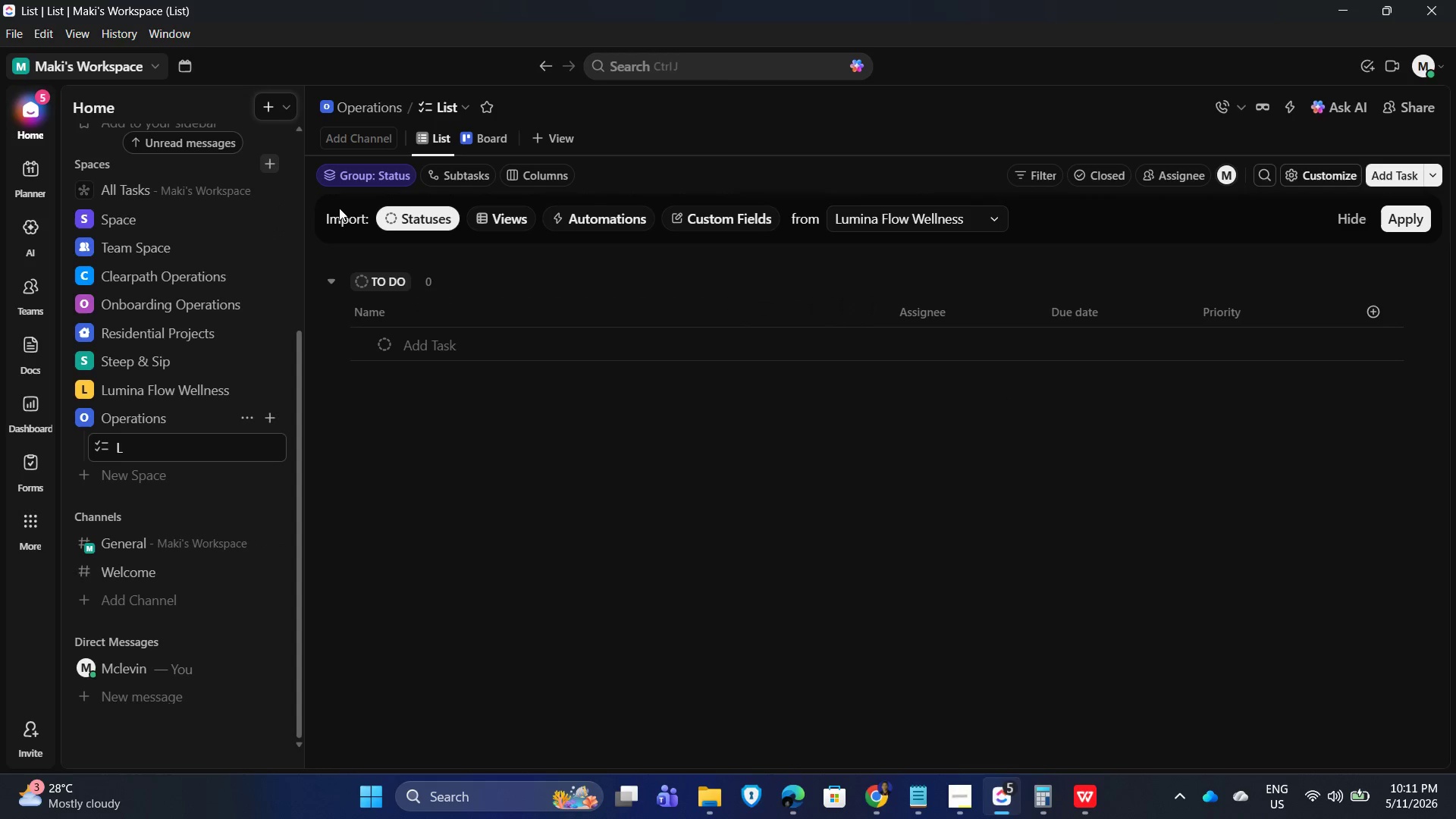 
key(Backspace)
 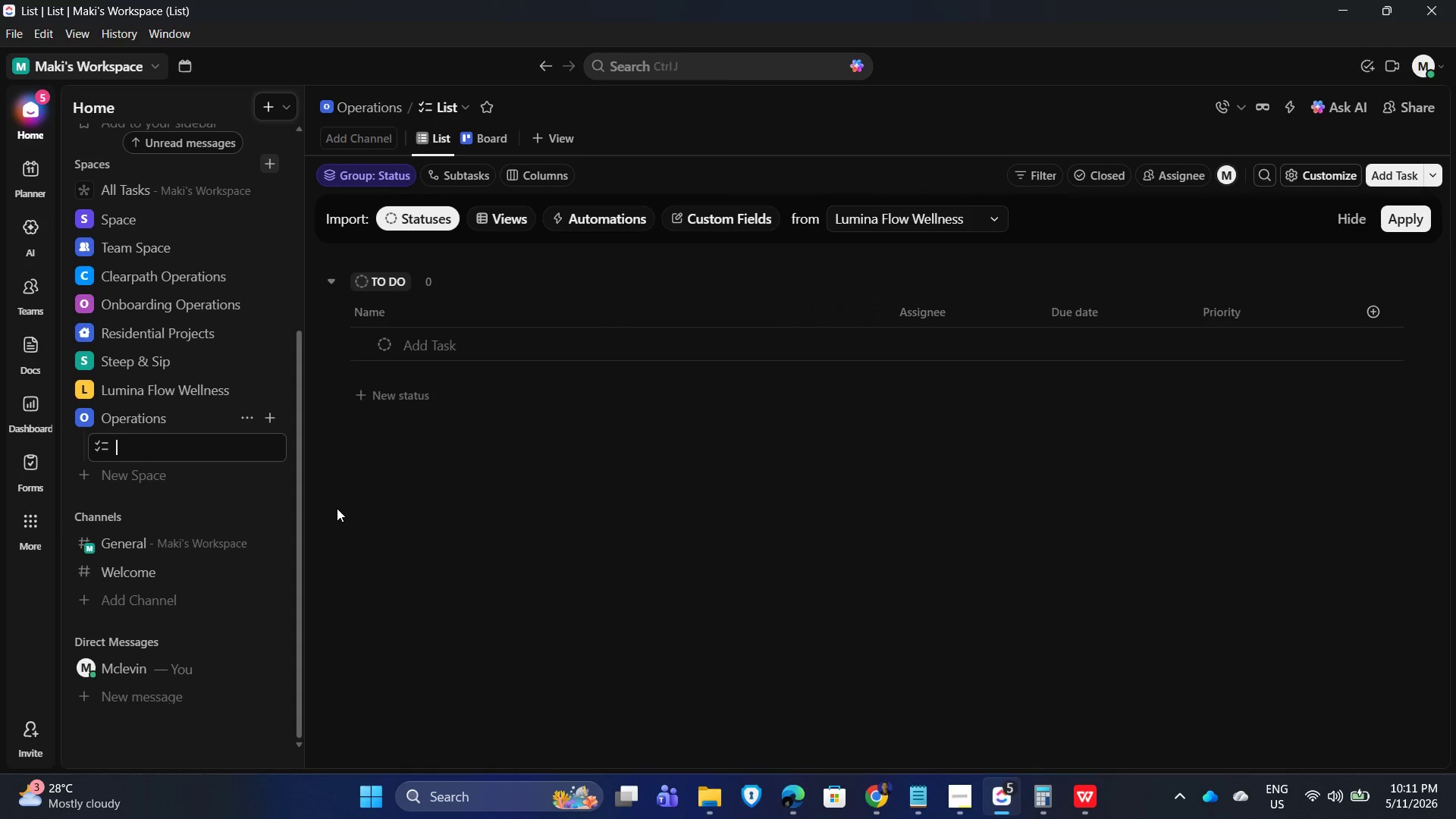 
wait(19.88)
 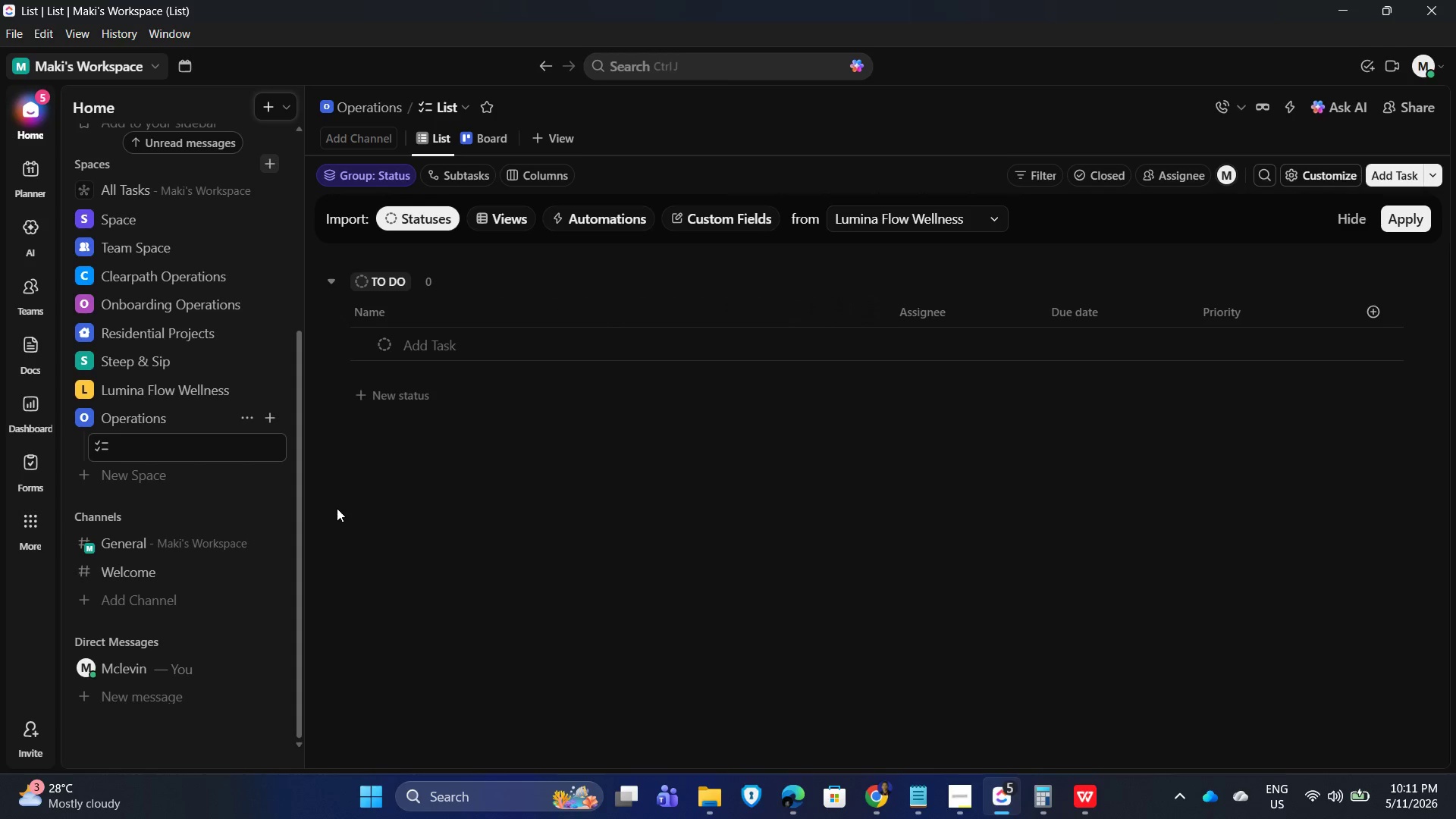 
type(Customer Service Migration)
 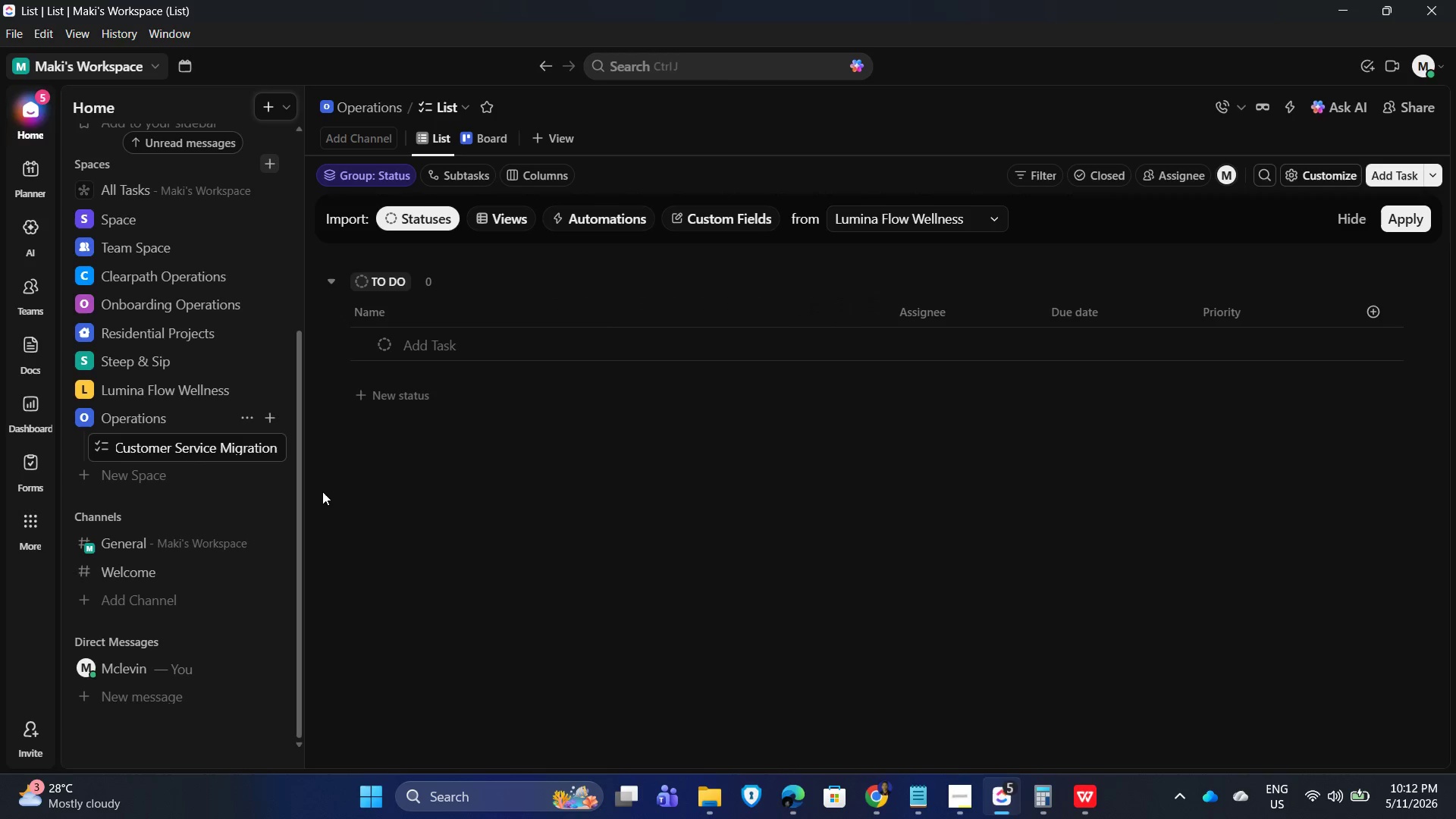 
wait(14.41)
 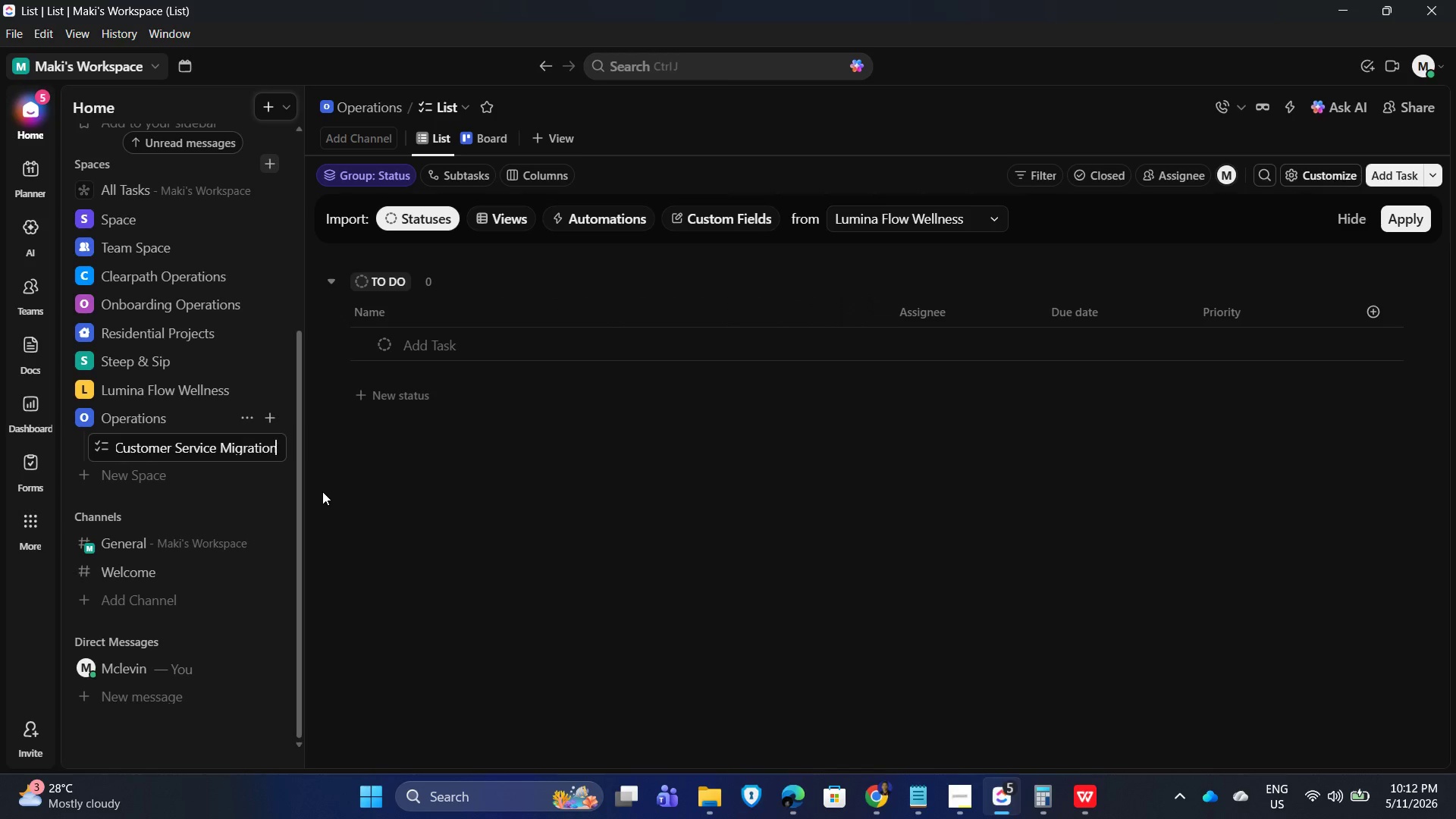 
key(Enter)
 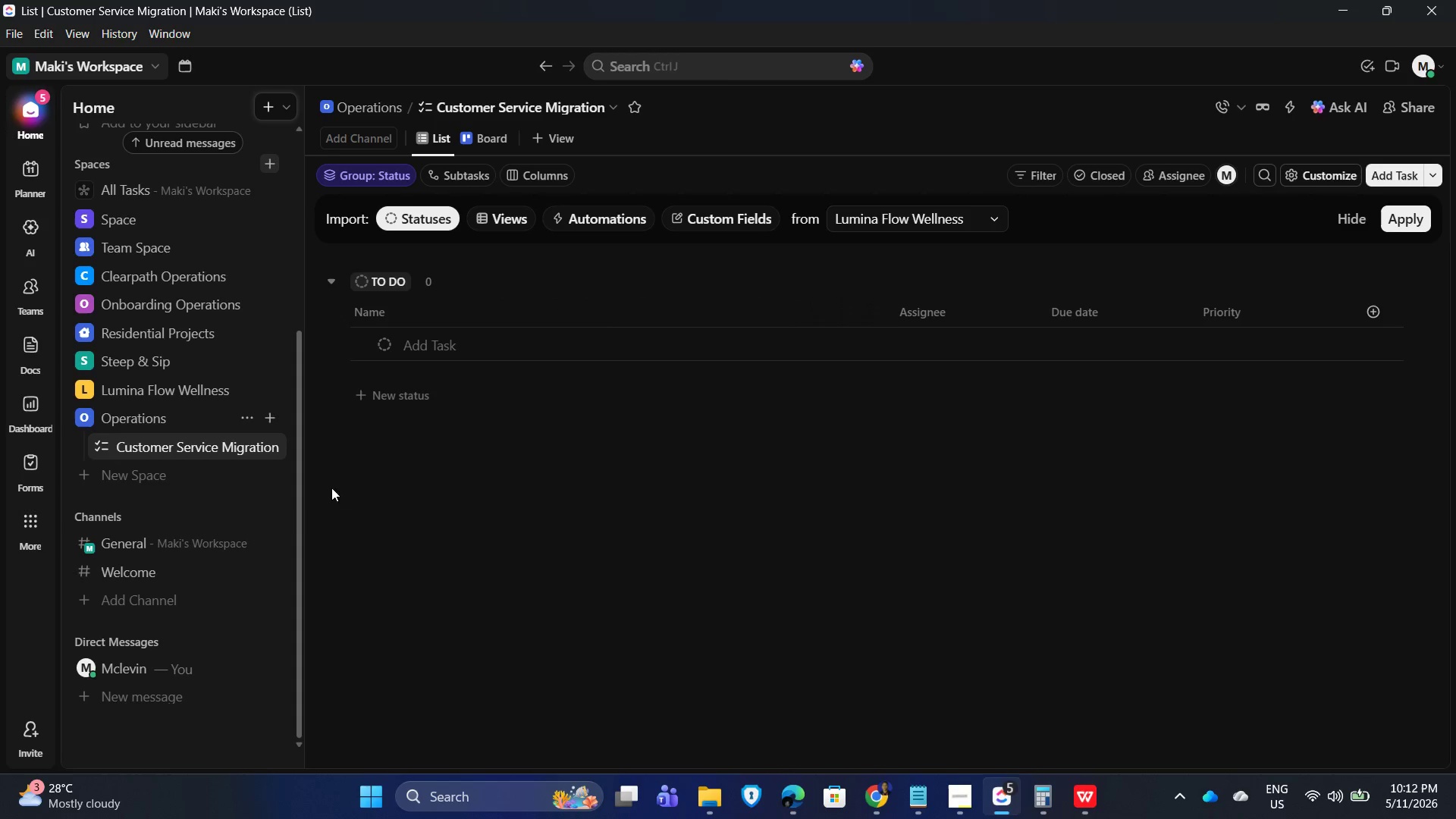 
left_click([704, 467])
 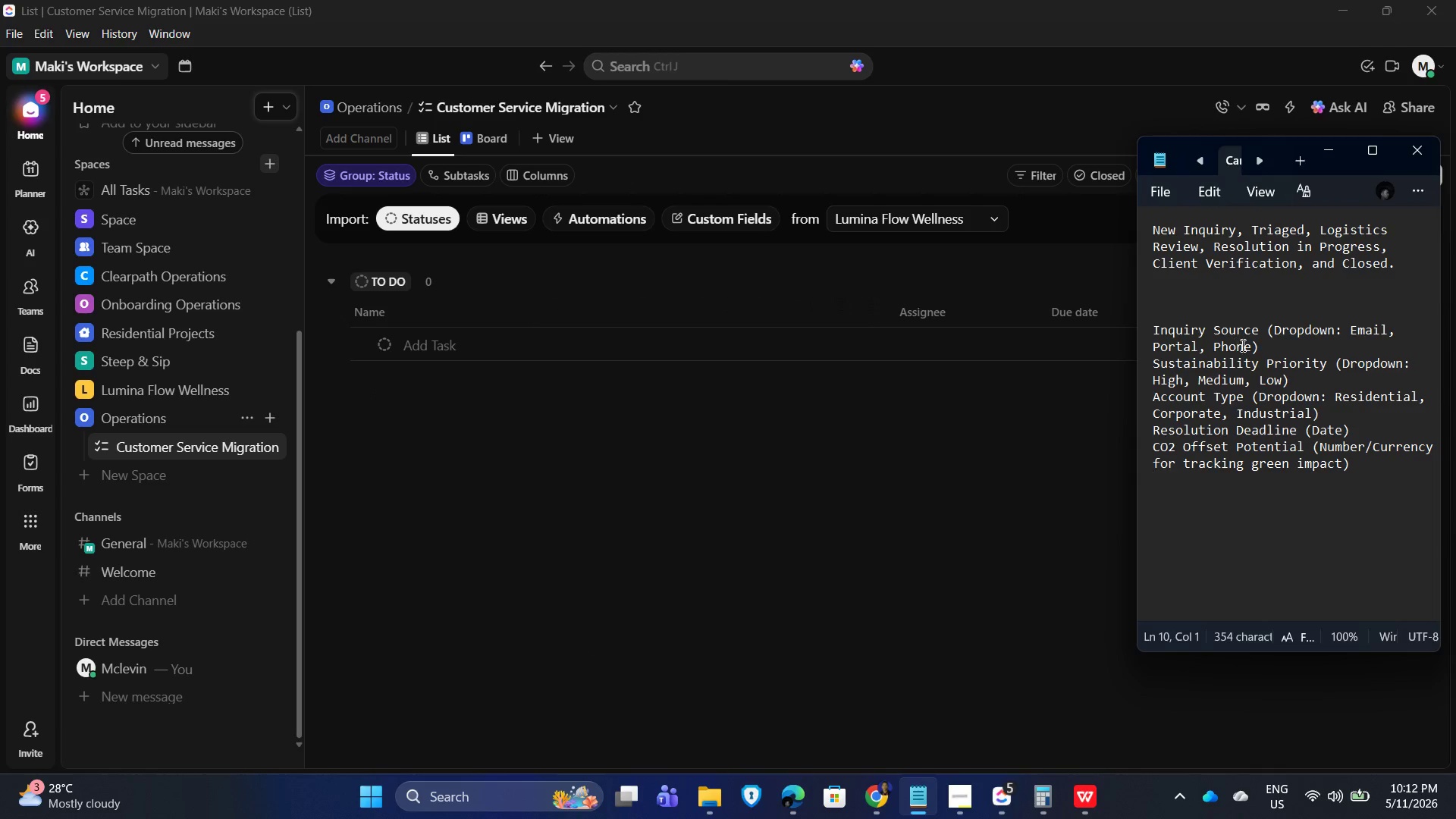 
wait(12.53)
 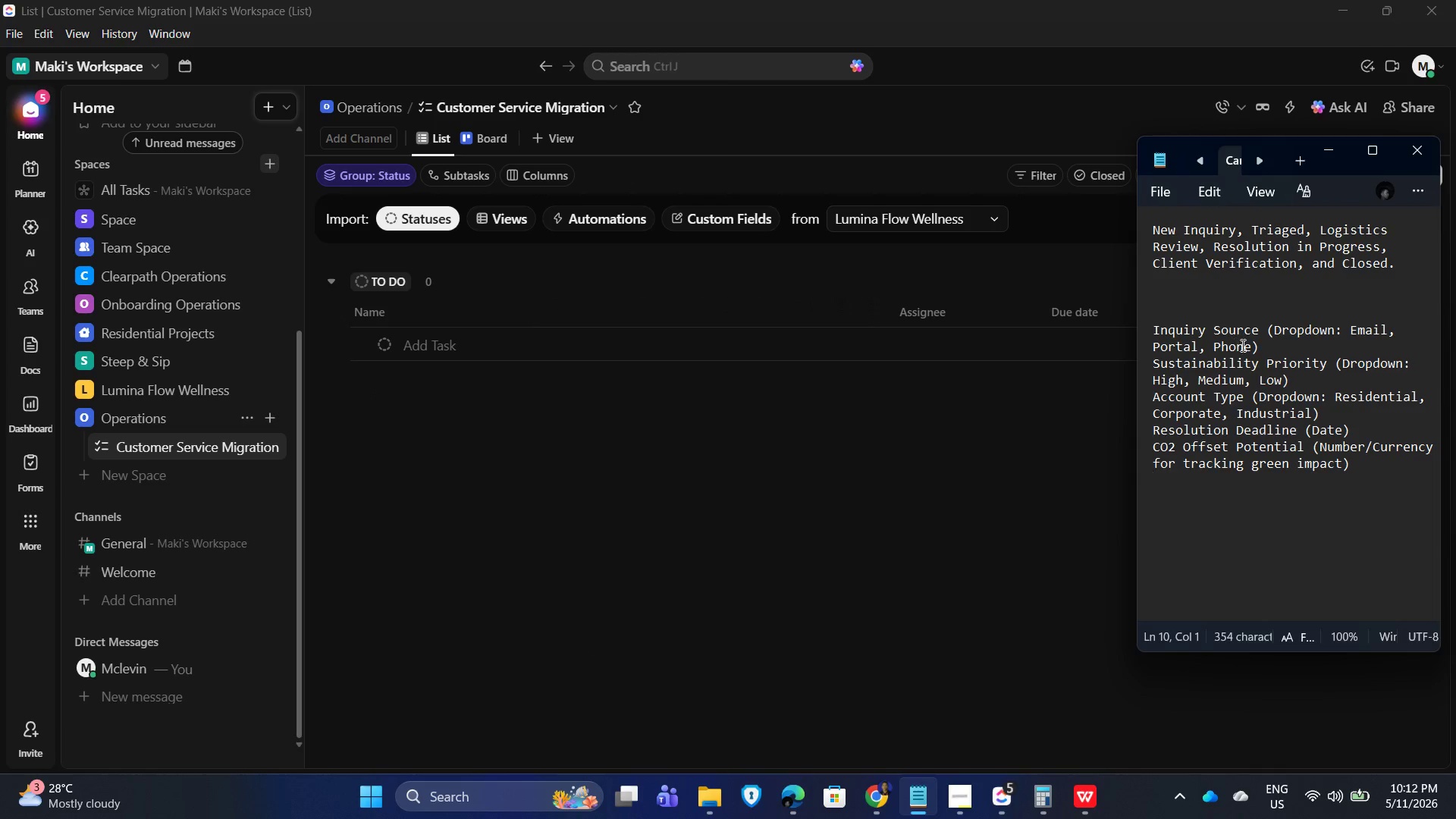 
left_click([1352, 234])
 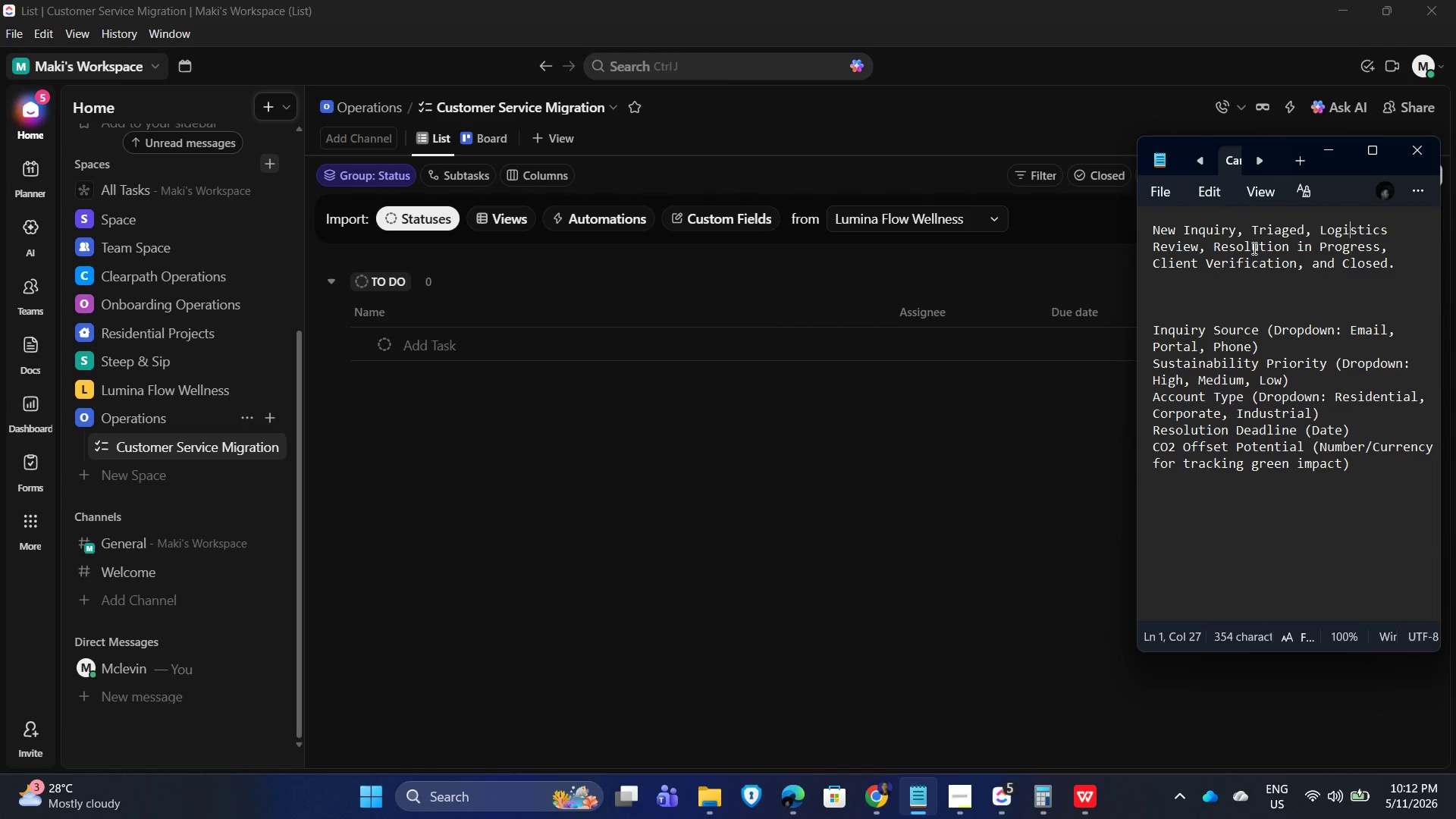 
left_click([1254, 248])
 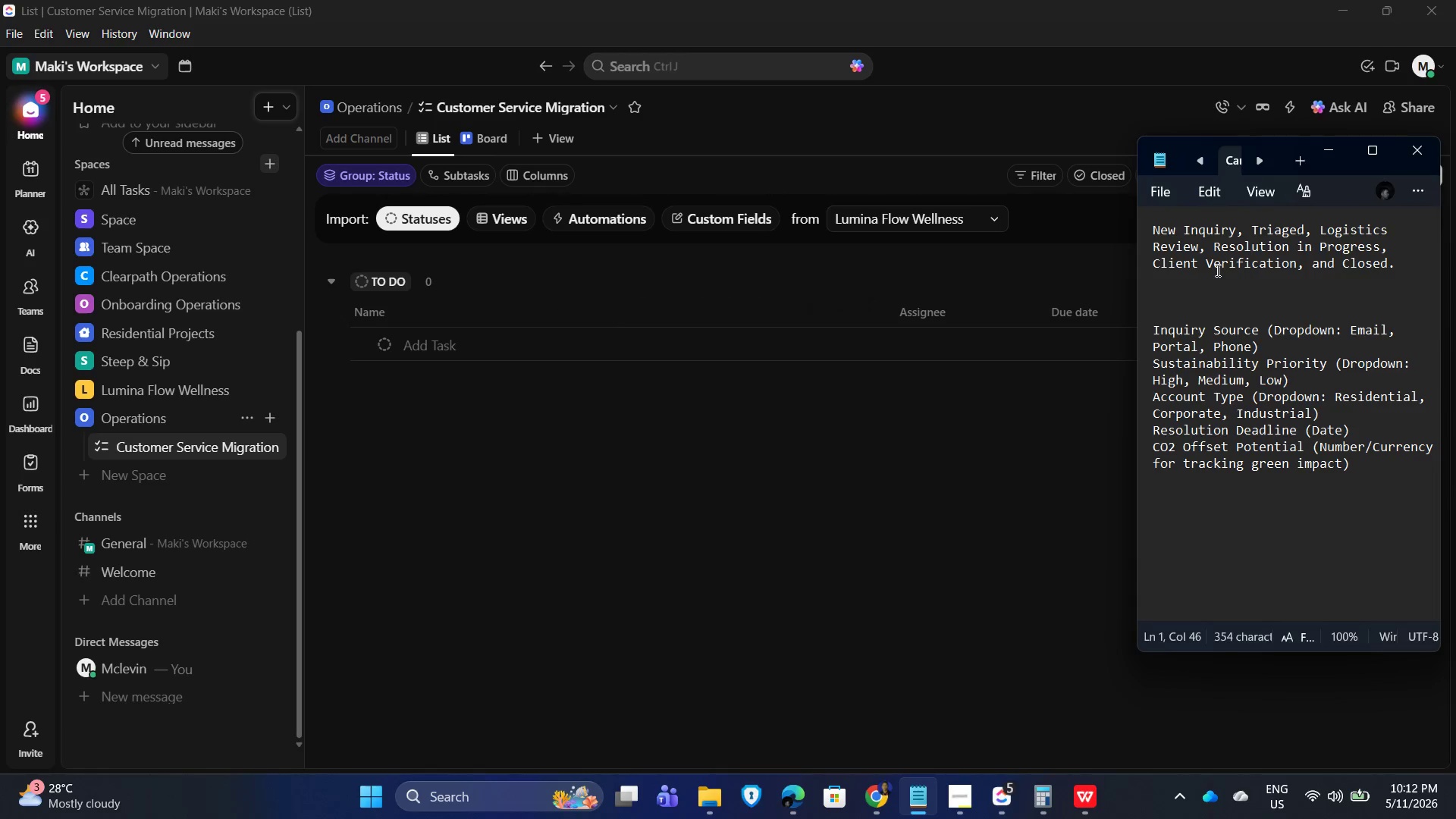 
left_click([1216, 270])
 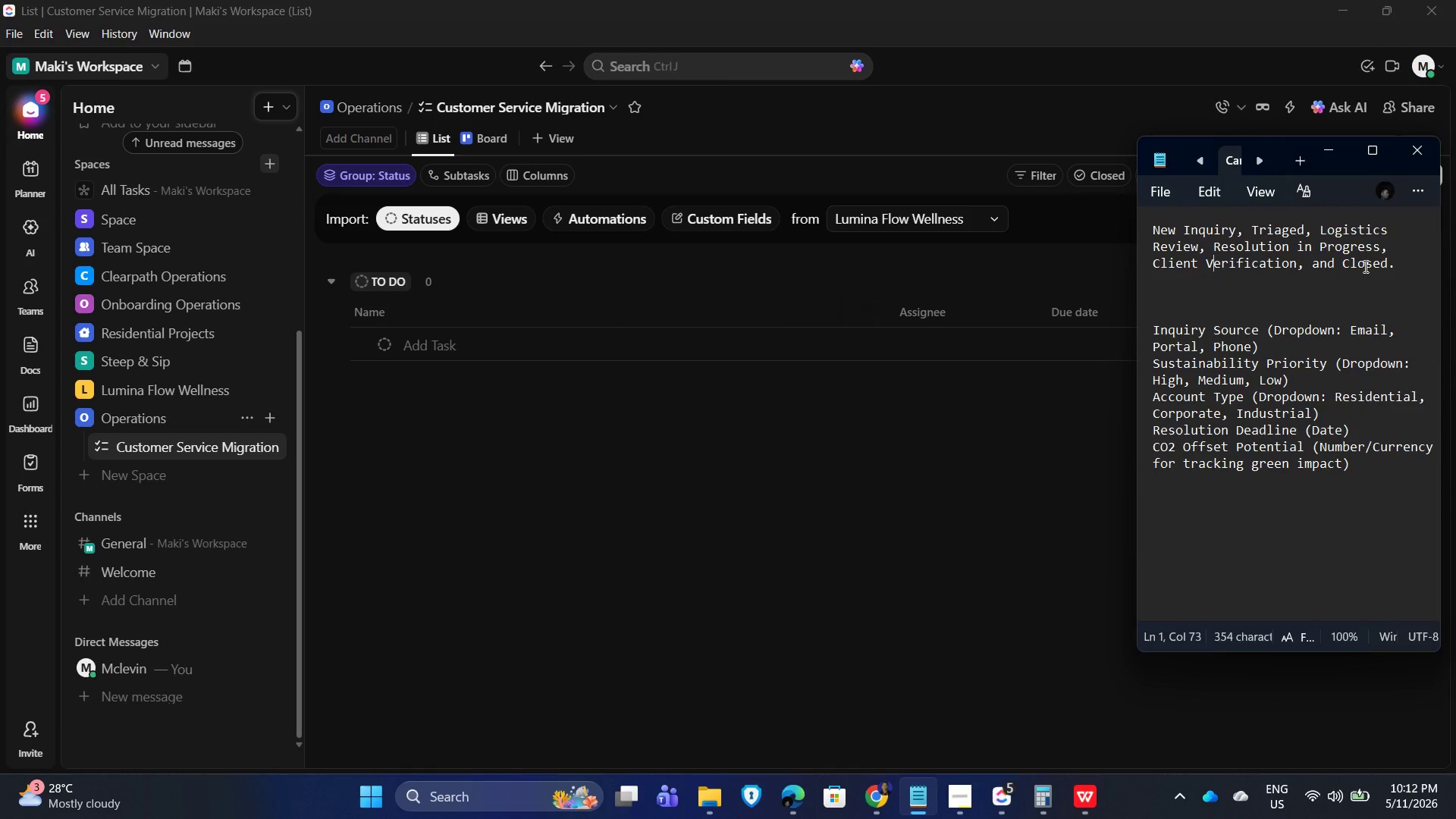 
left_click_drag(start_coordinate=[1364, 266], to_coordinate=[1360, 267])
 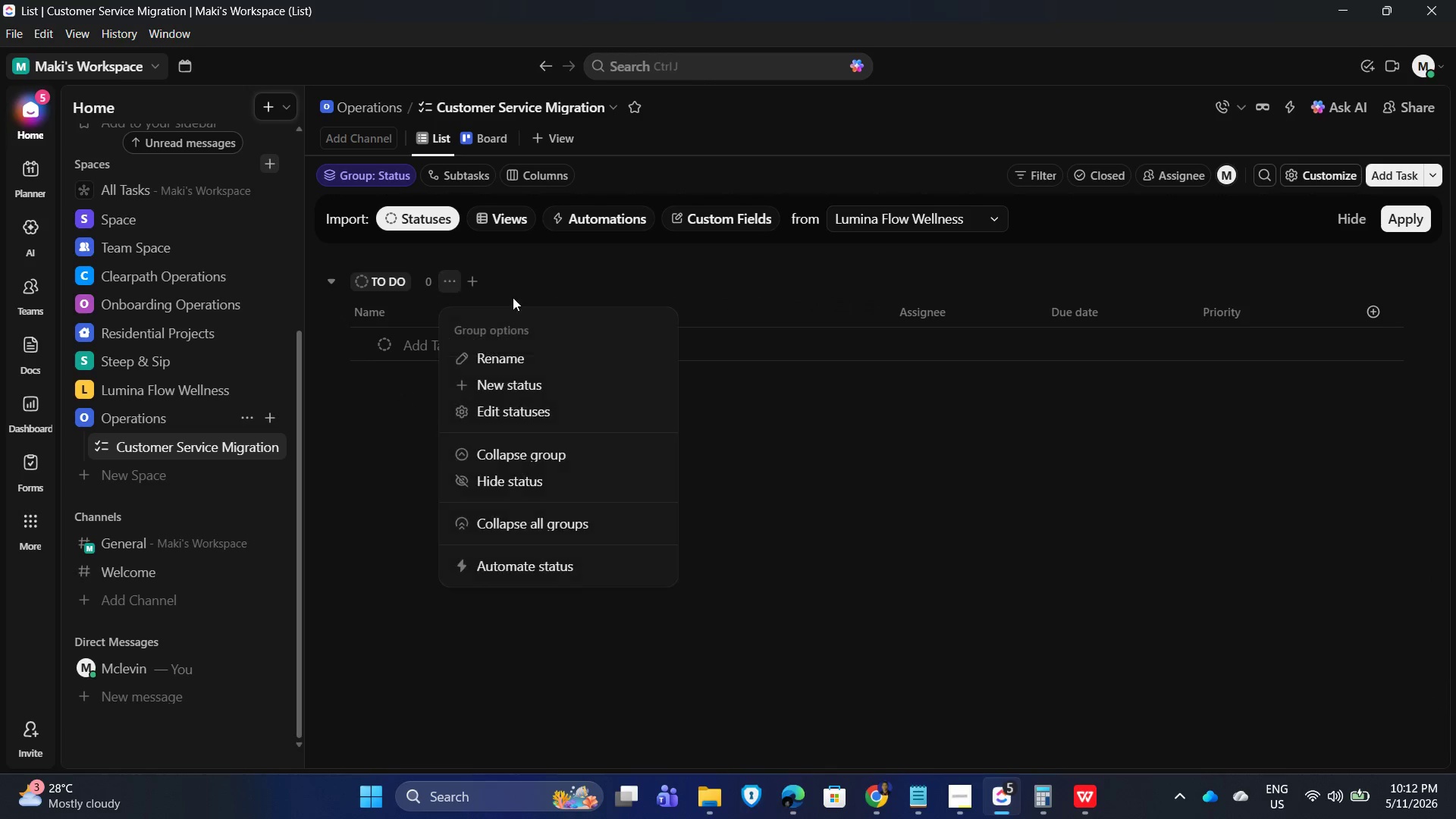 
left_click_drag(start_coordinate=[495, 413], to_coordinate=[499, 412])
 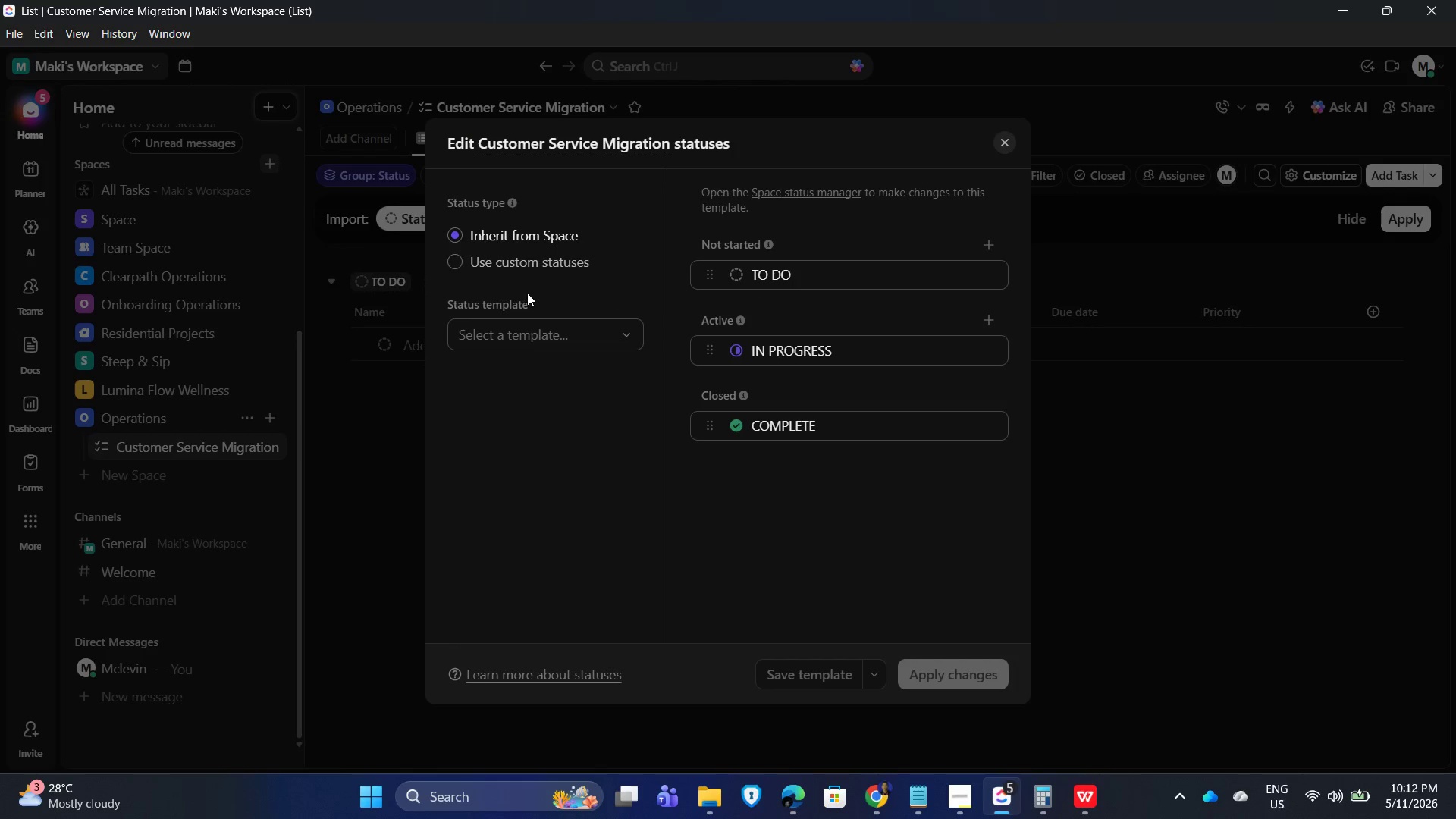 
left_click([494, 271])
 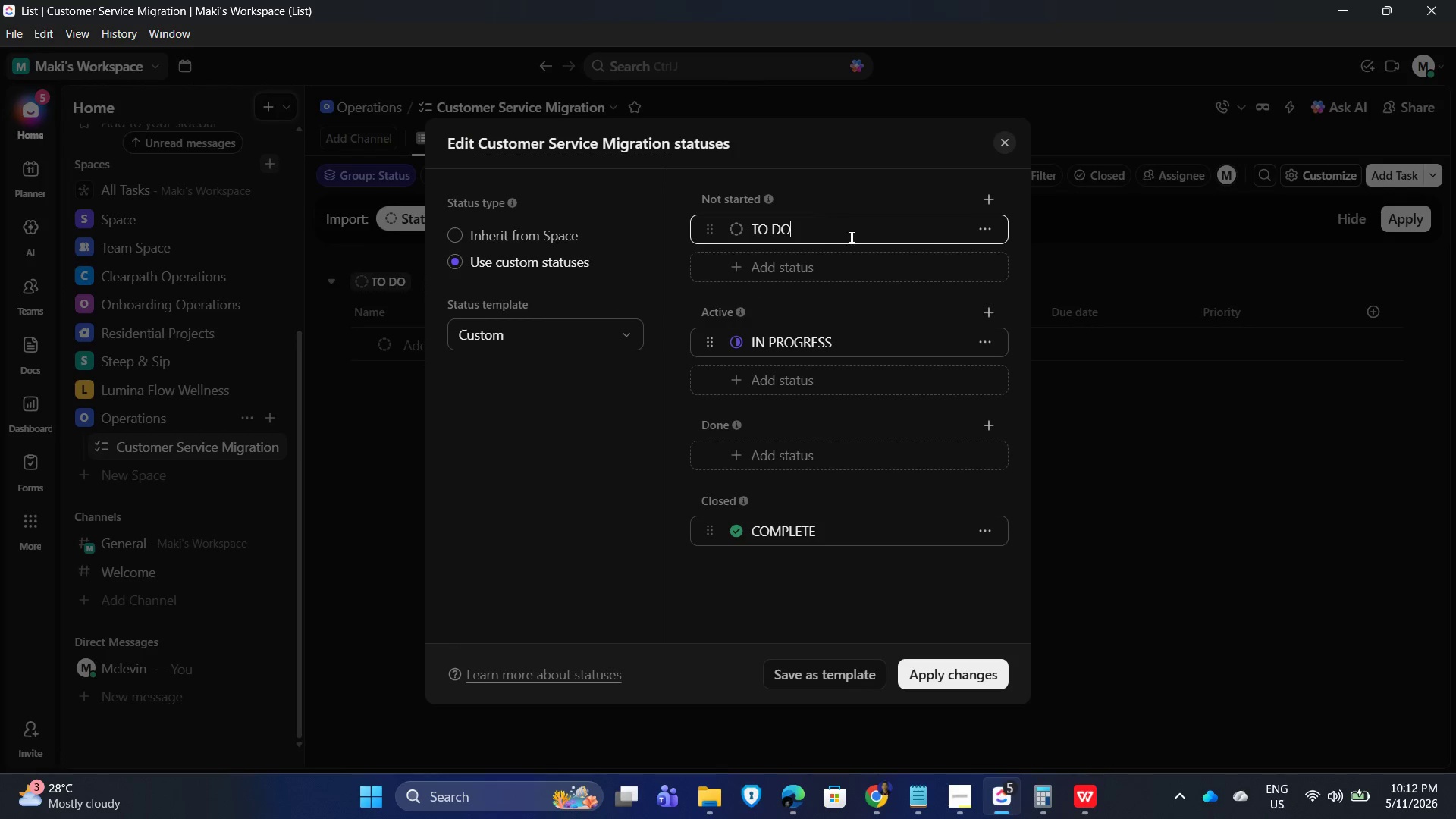 
key(Backspace)
key(Backspace)
key(Backspace)
key(Backspace)
key(Backspace)
key(Backspace)
key(Backspace)
key(Backspace)
key(Backspace)
type(New Inquiry)
 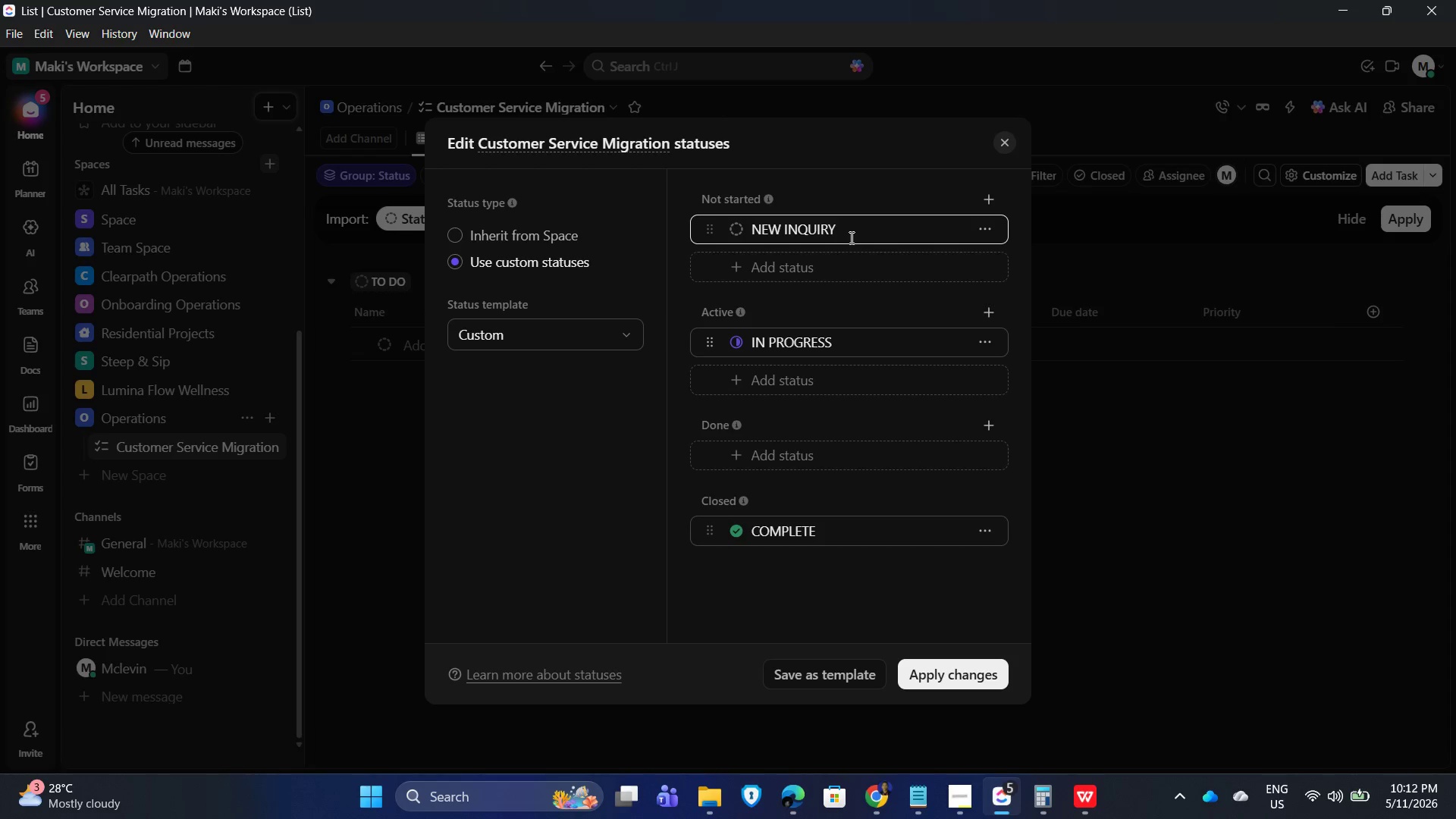 
key(Enter)
 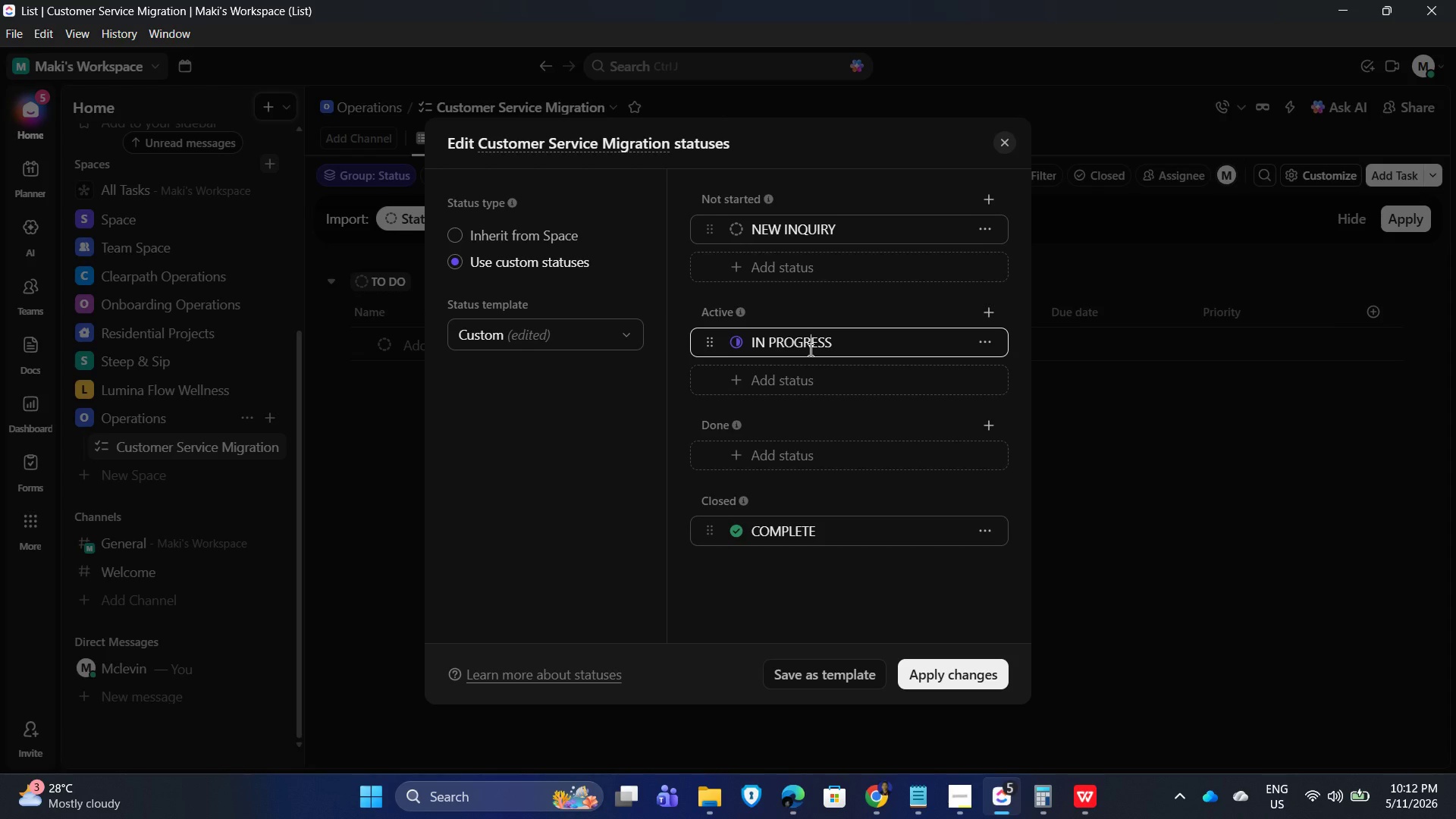 
key(Control+A)
 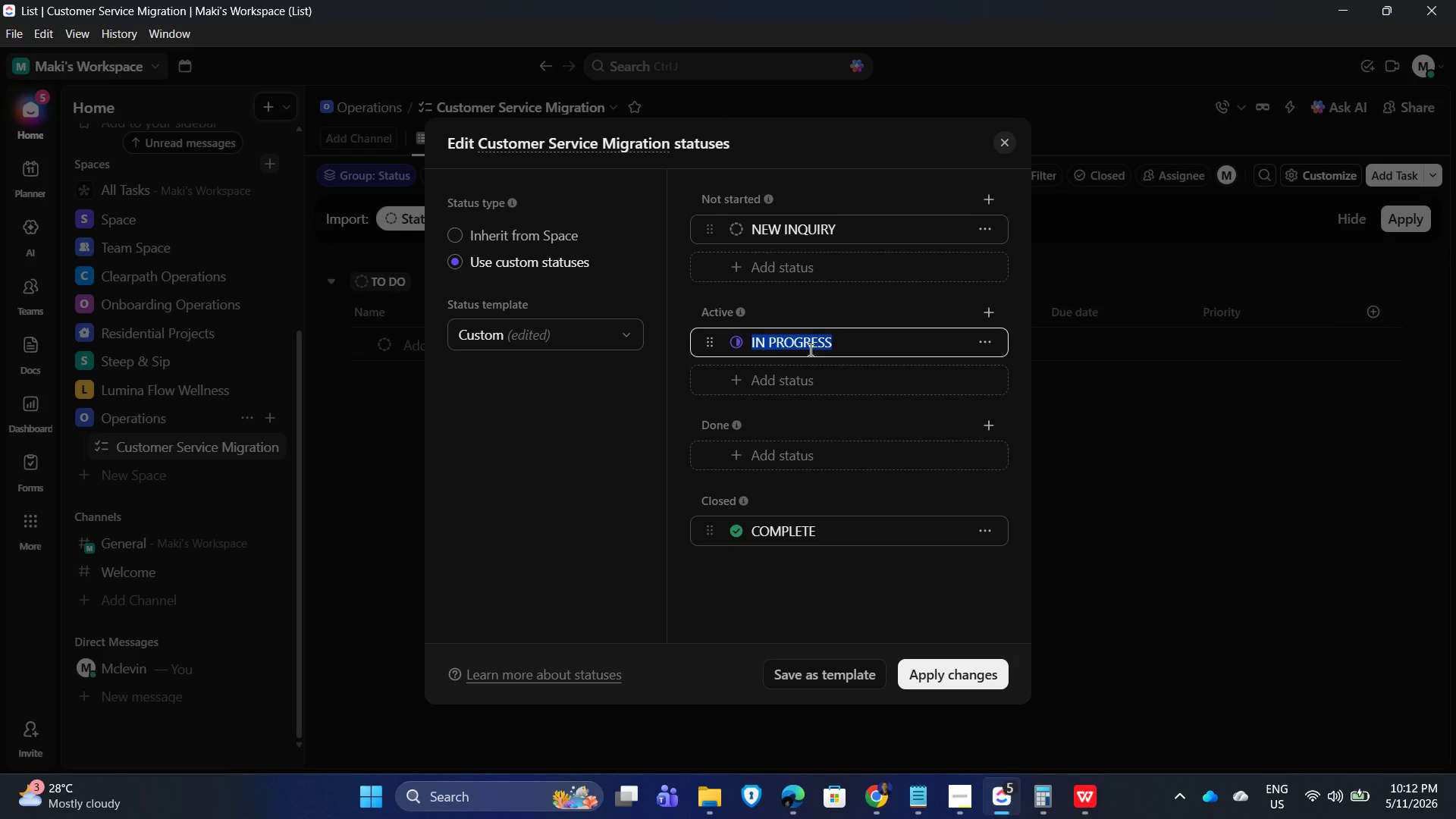 
key(Backspace)
type(Triaged)
 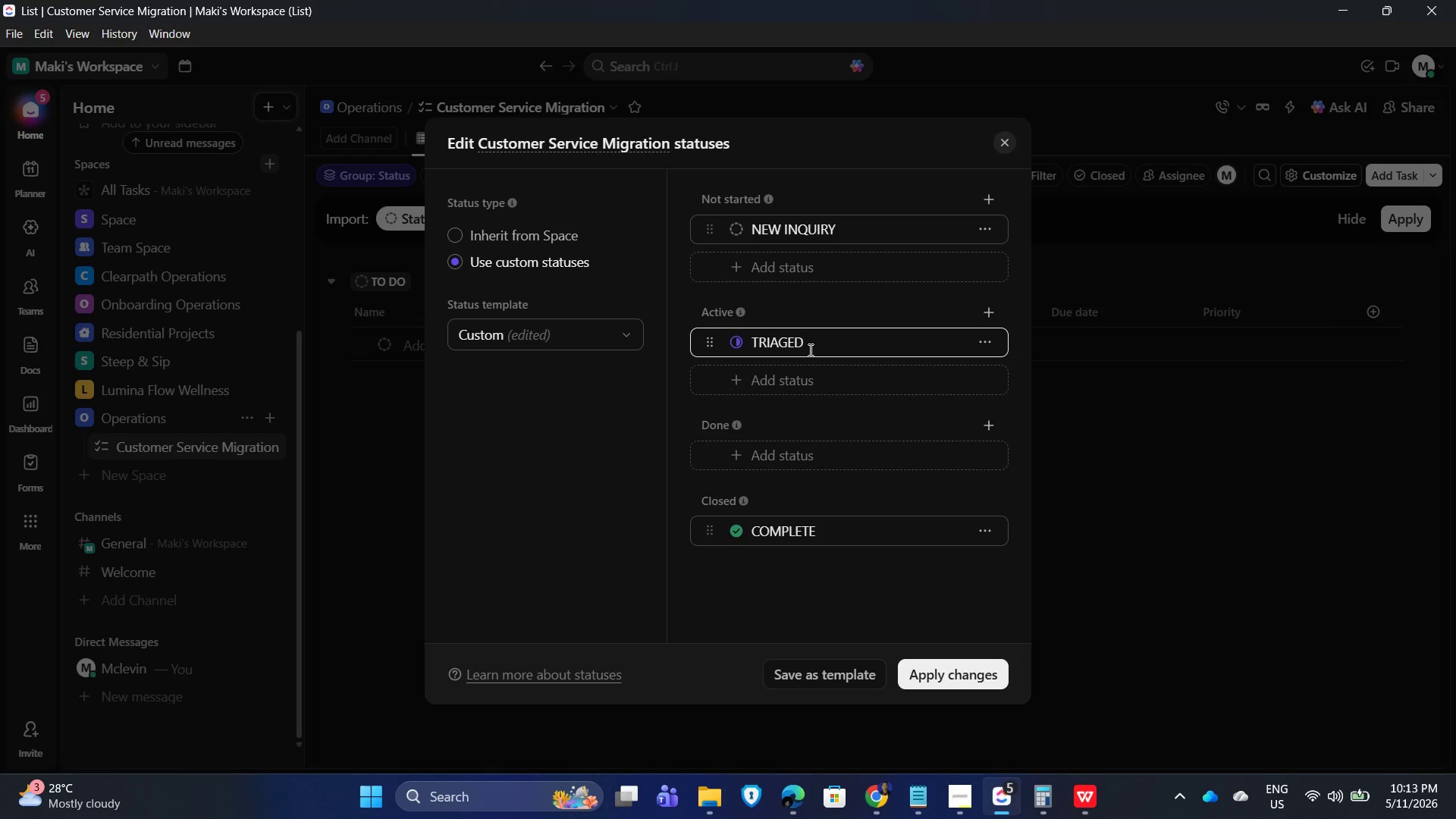 
key(Enter)
 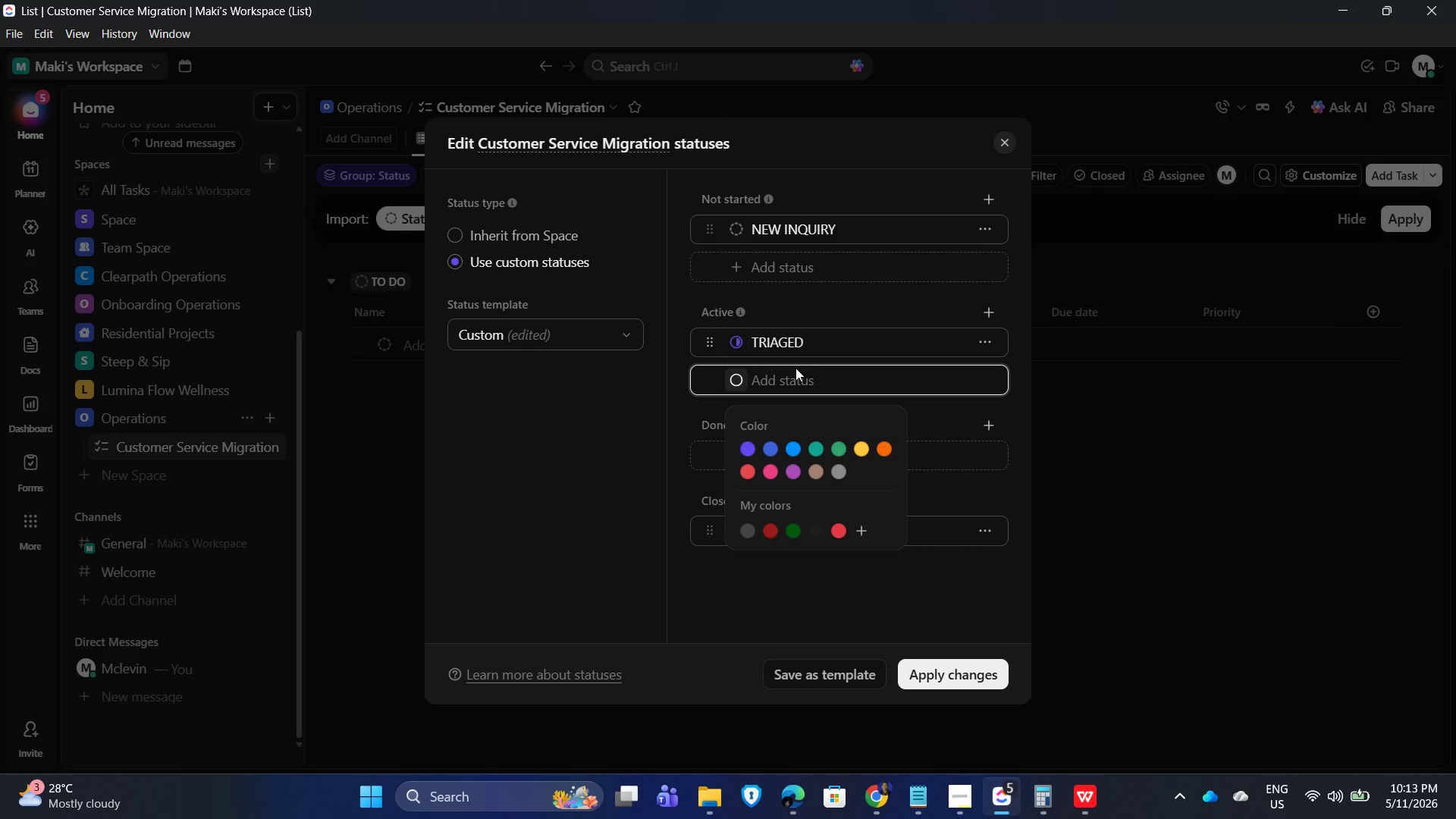 
type(Logistics)
 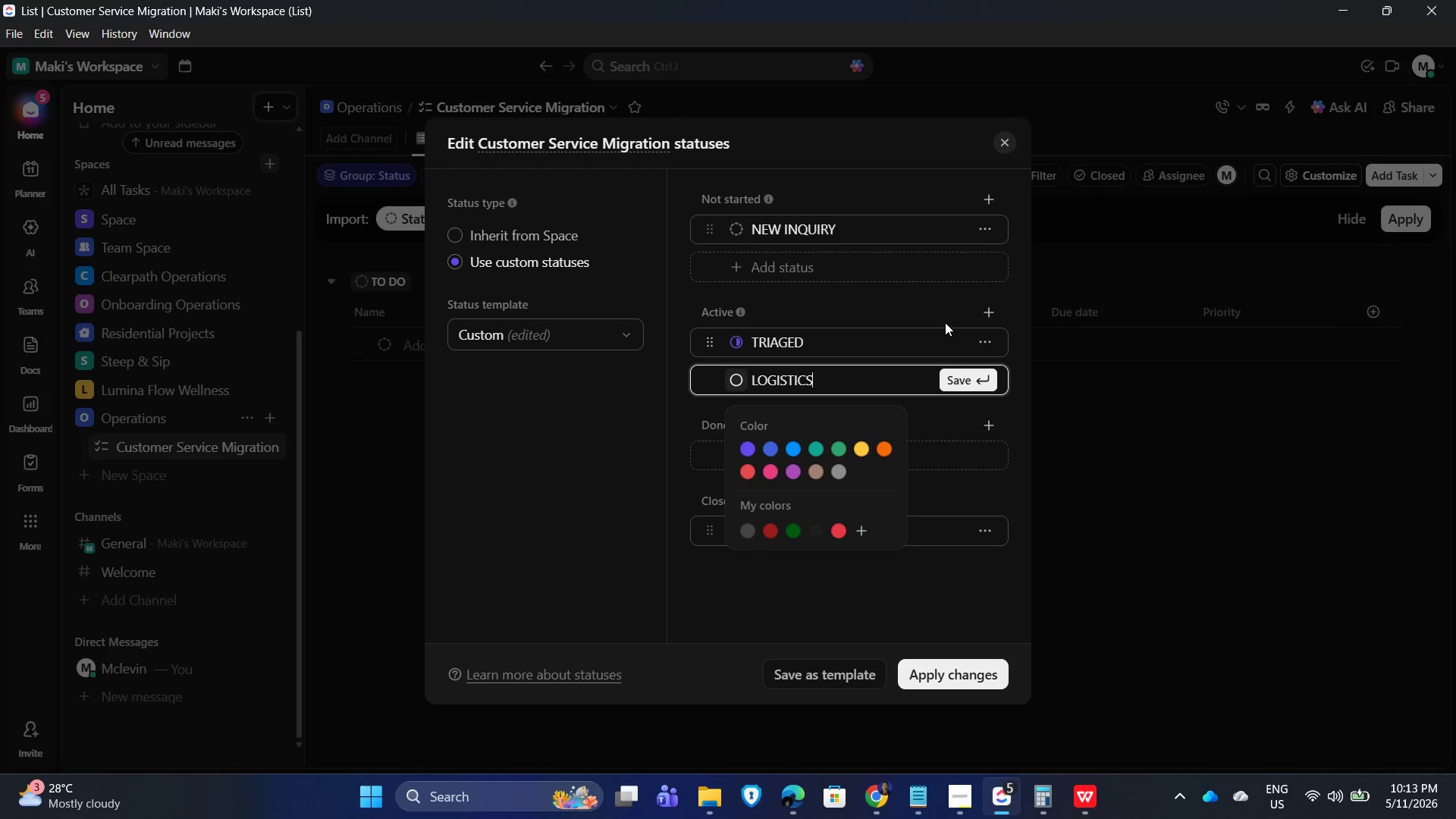 
type( Review)
 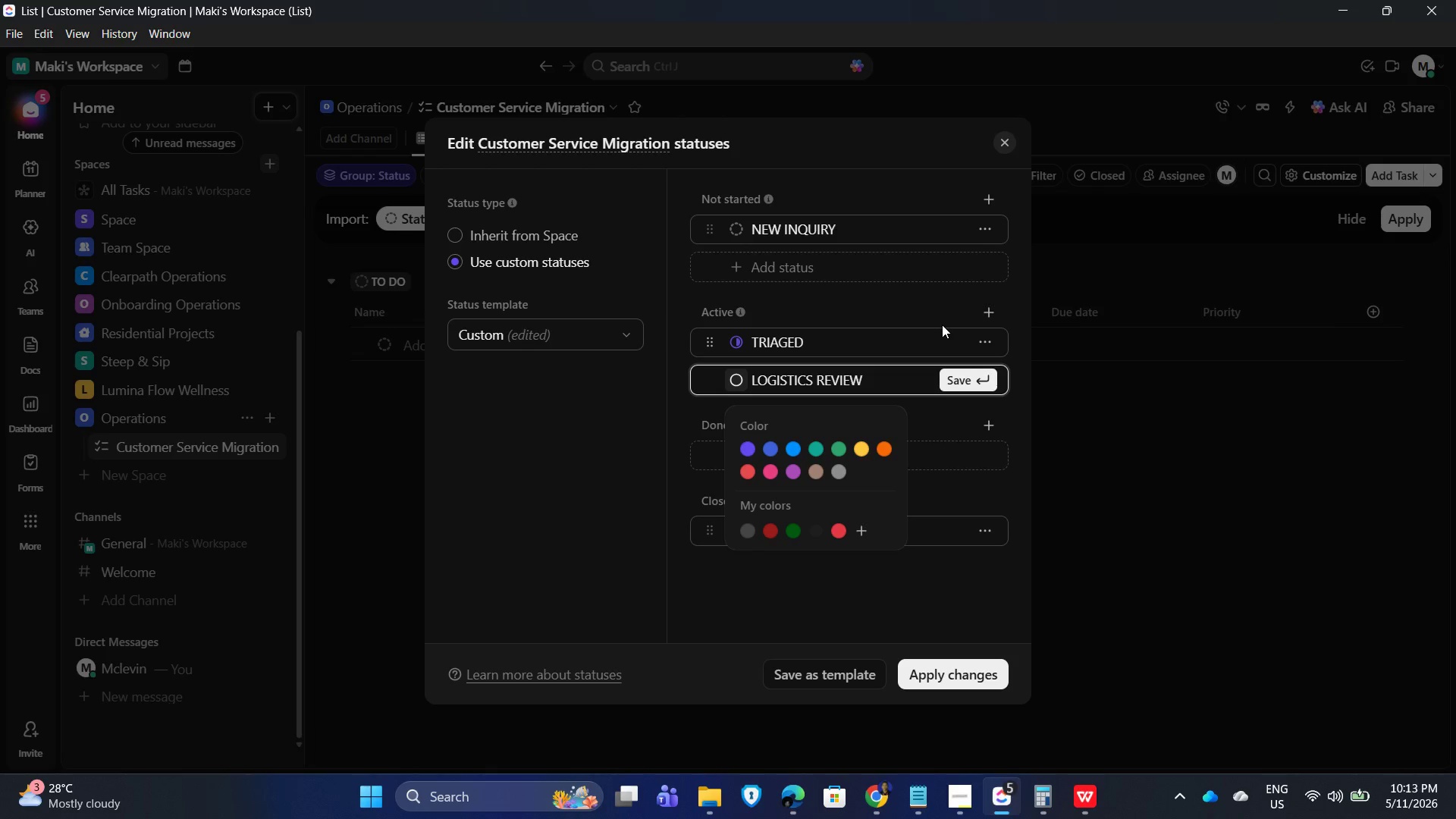 
key(Enter)
 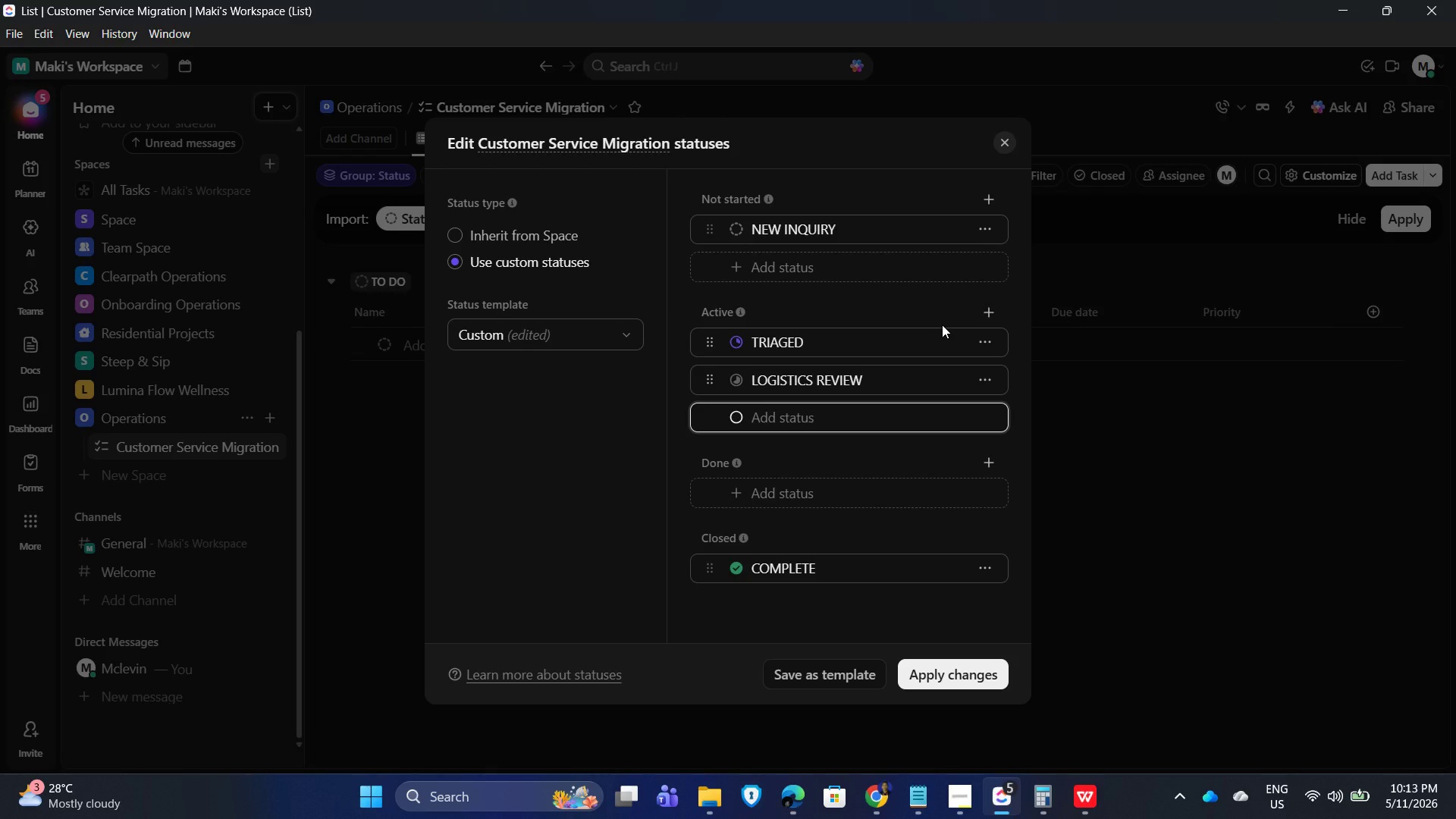 
type(Resolution in )
key(Backspace)
key(Backspace)
key(Backspace)
type(in Progress)
 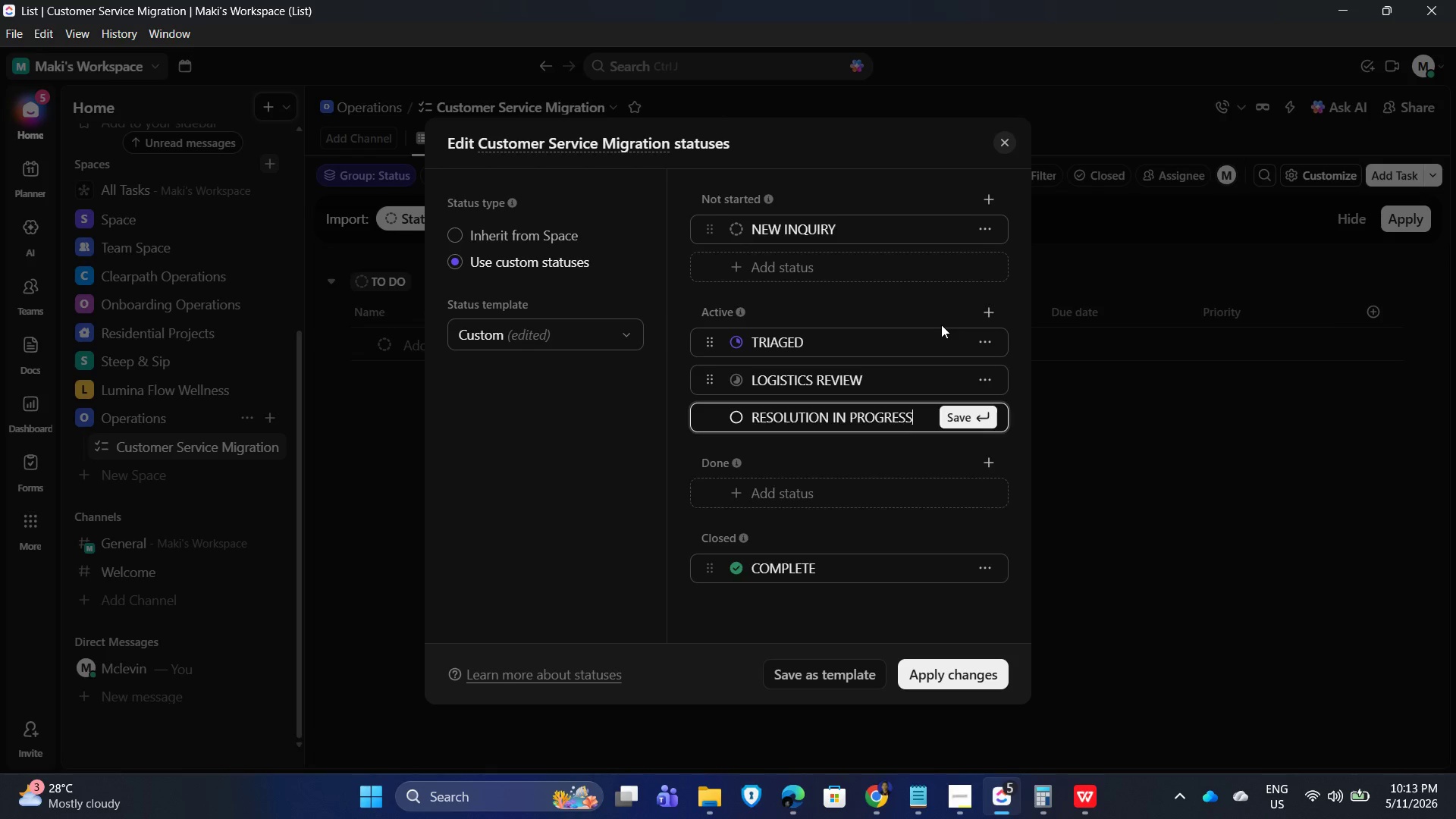 
key(Enter)
 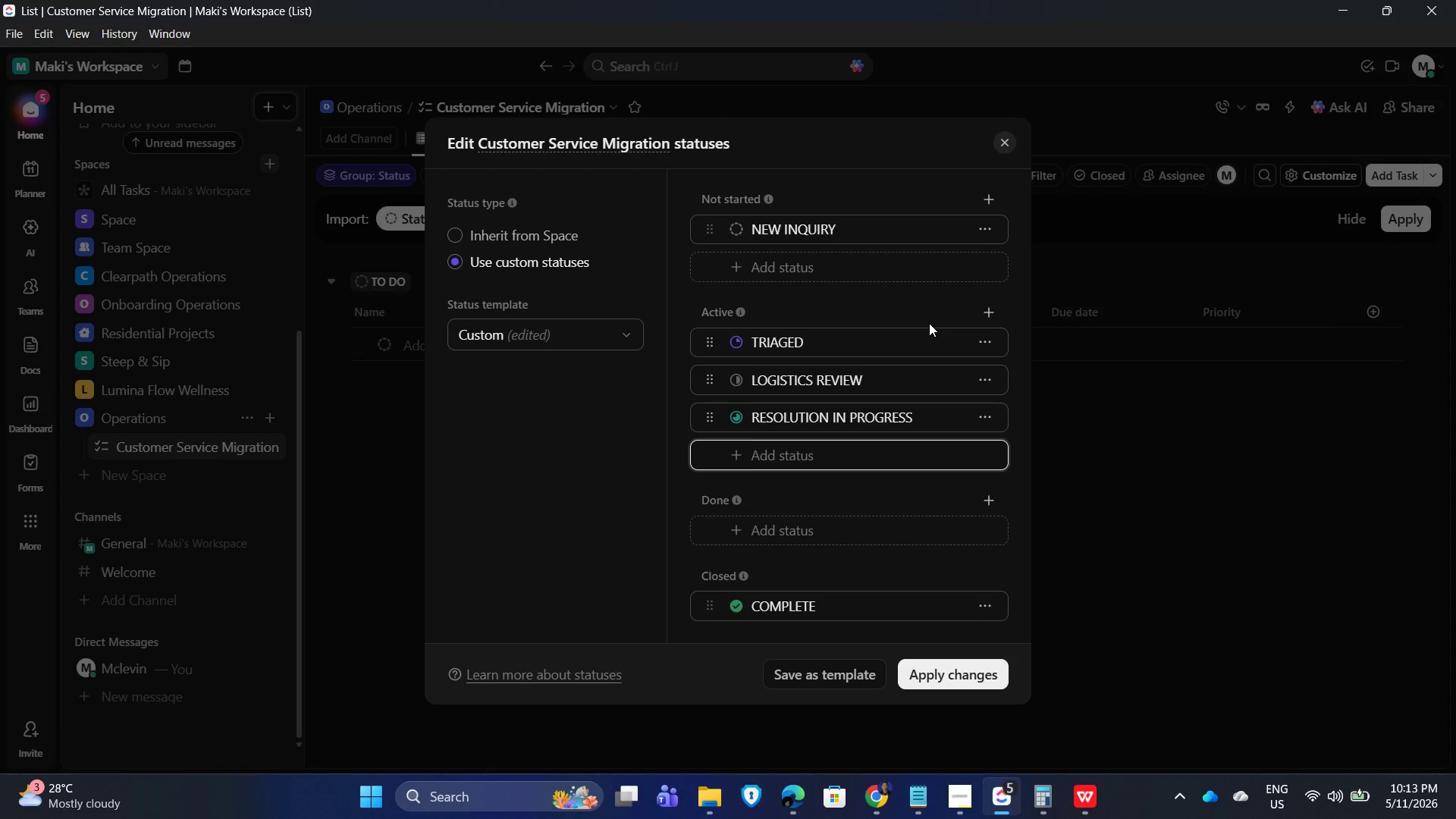 
type(Client Verification)
 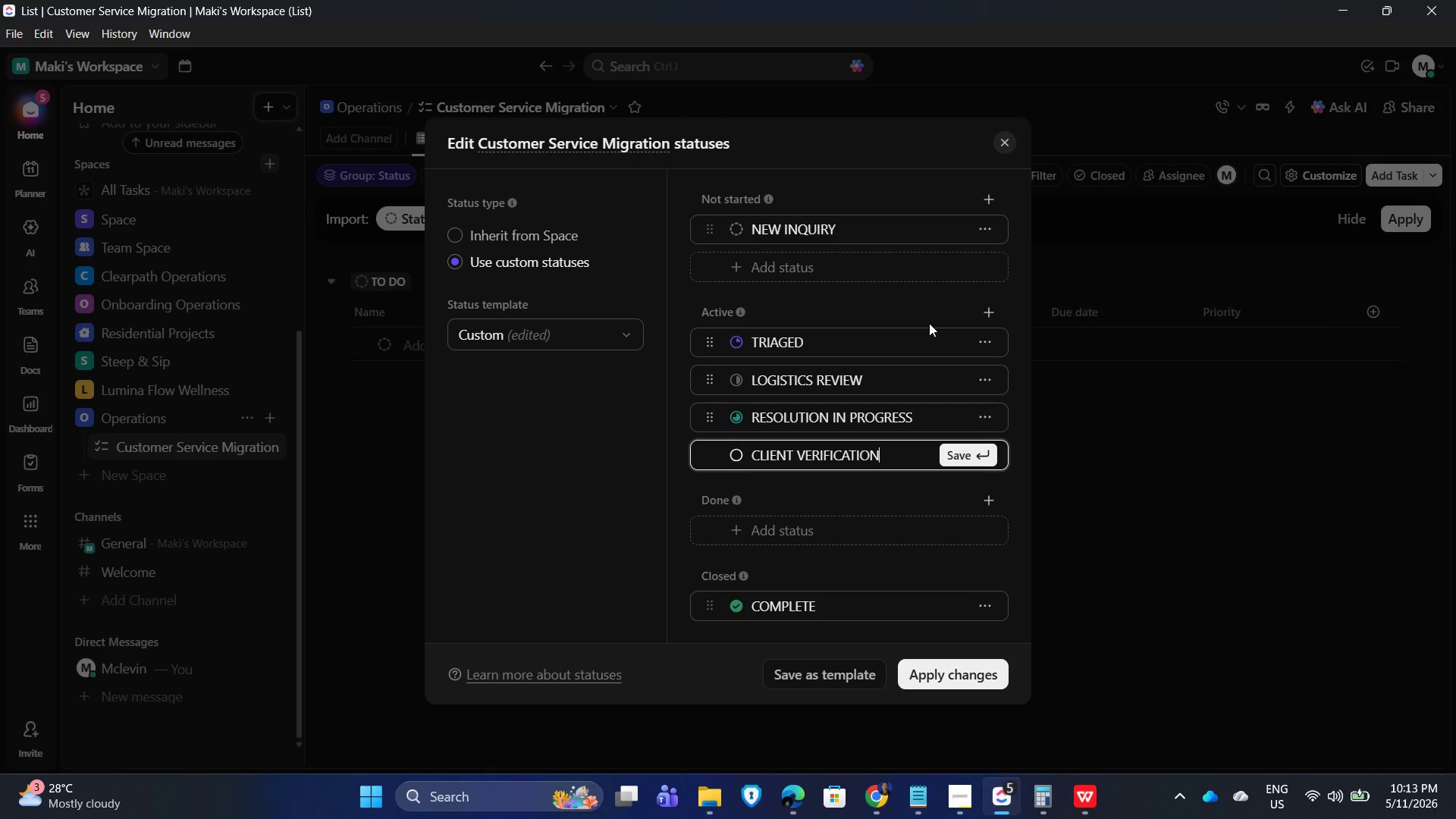 
key(Enter)
 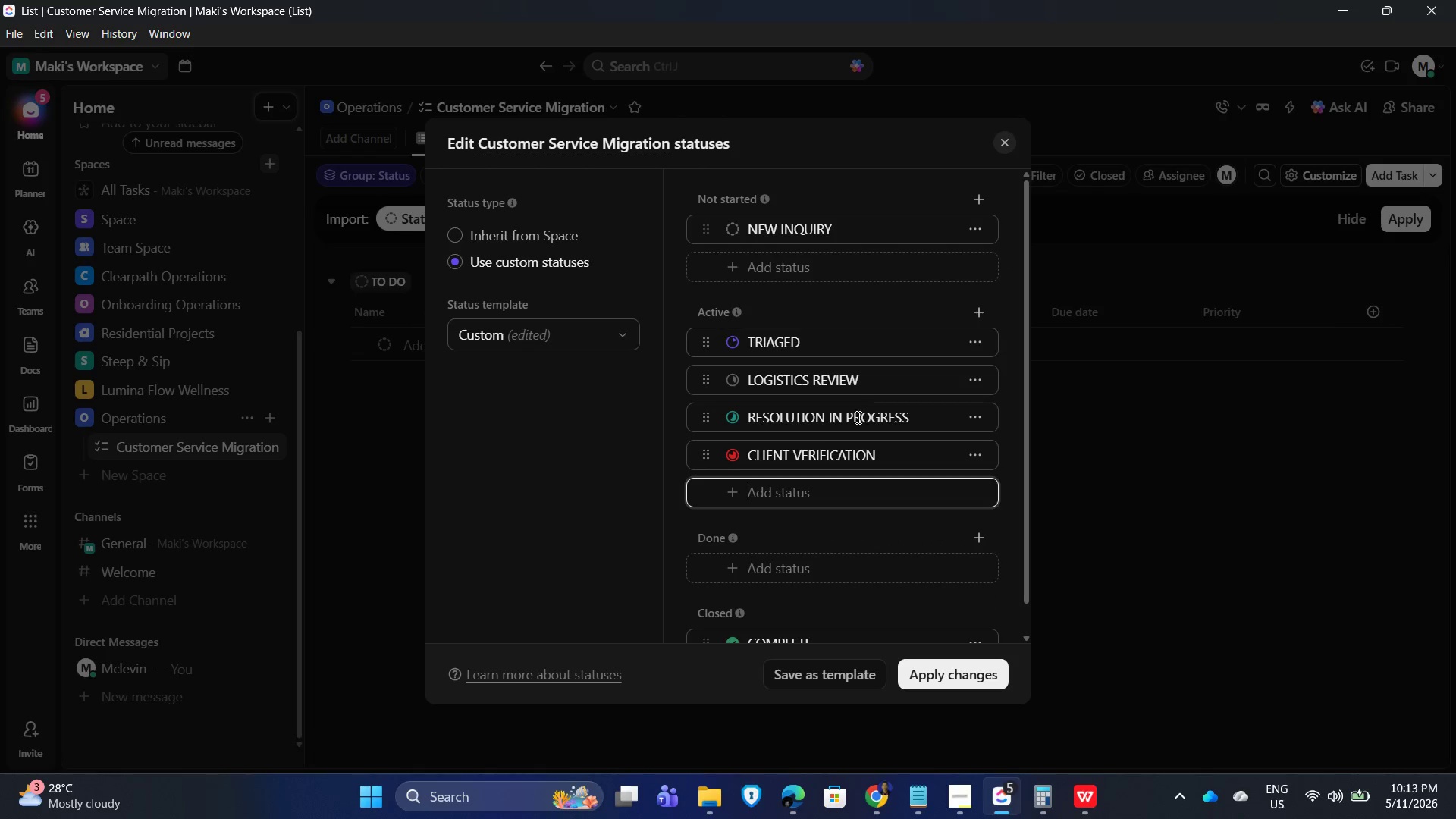 
scroll: coordinate [956, 529], scroll_direction: down, amount: 6.0
 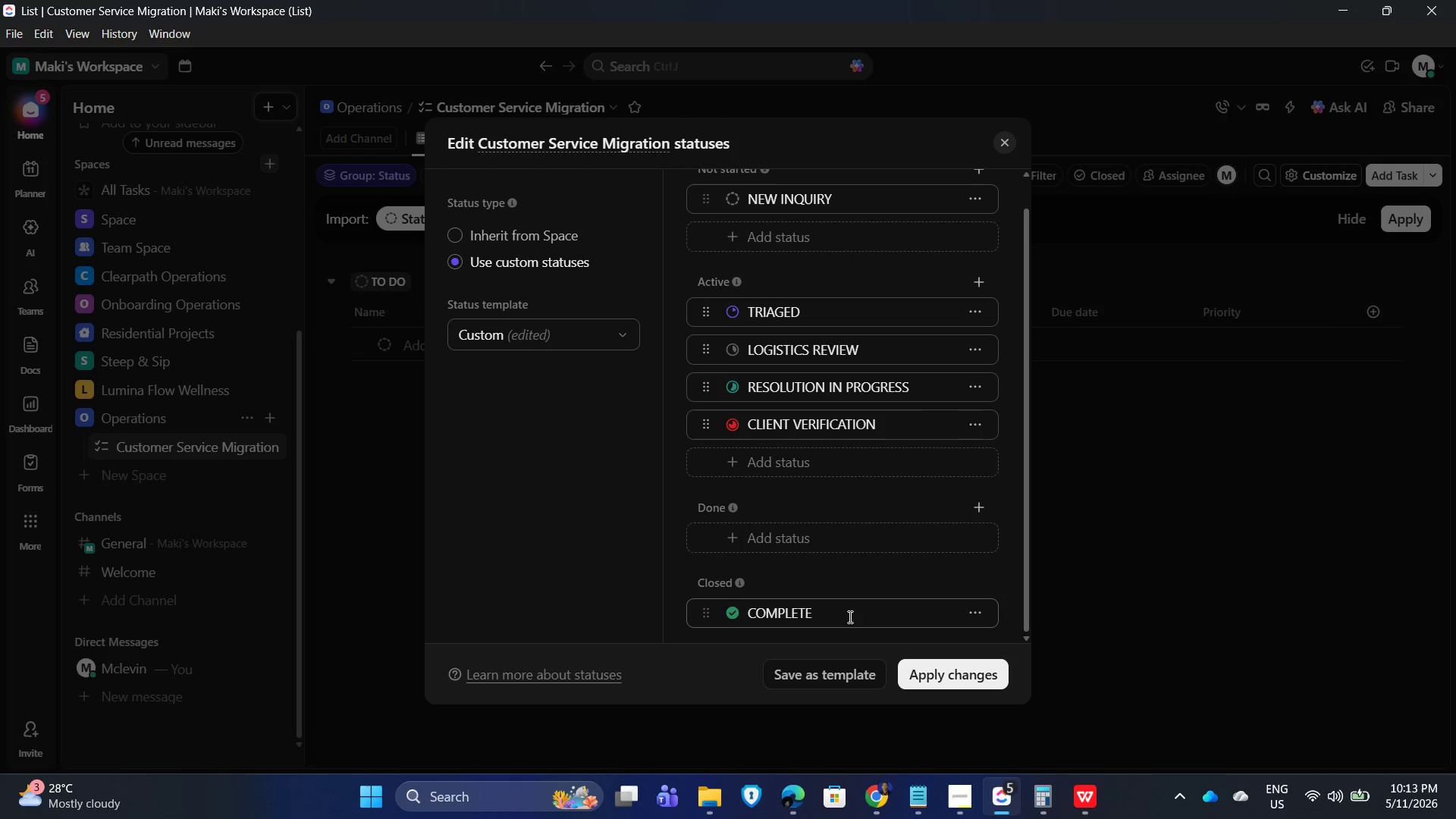 
left_click([764, 542])
 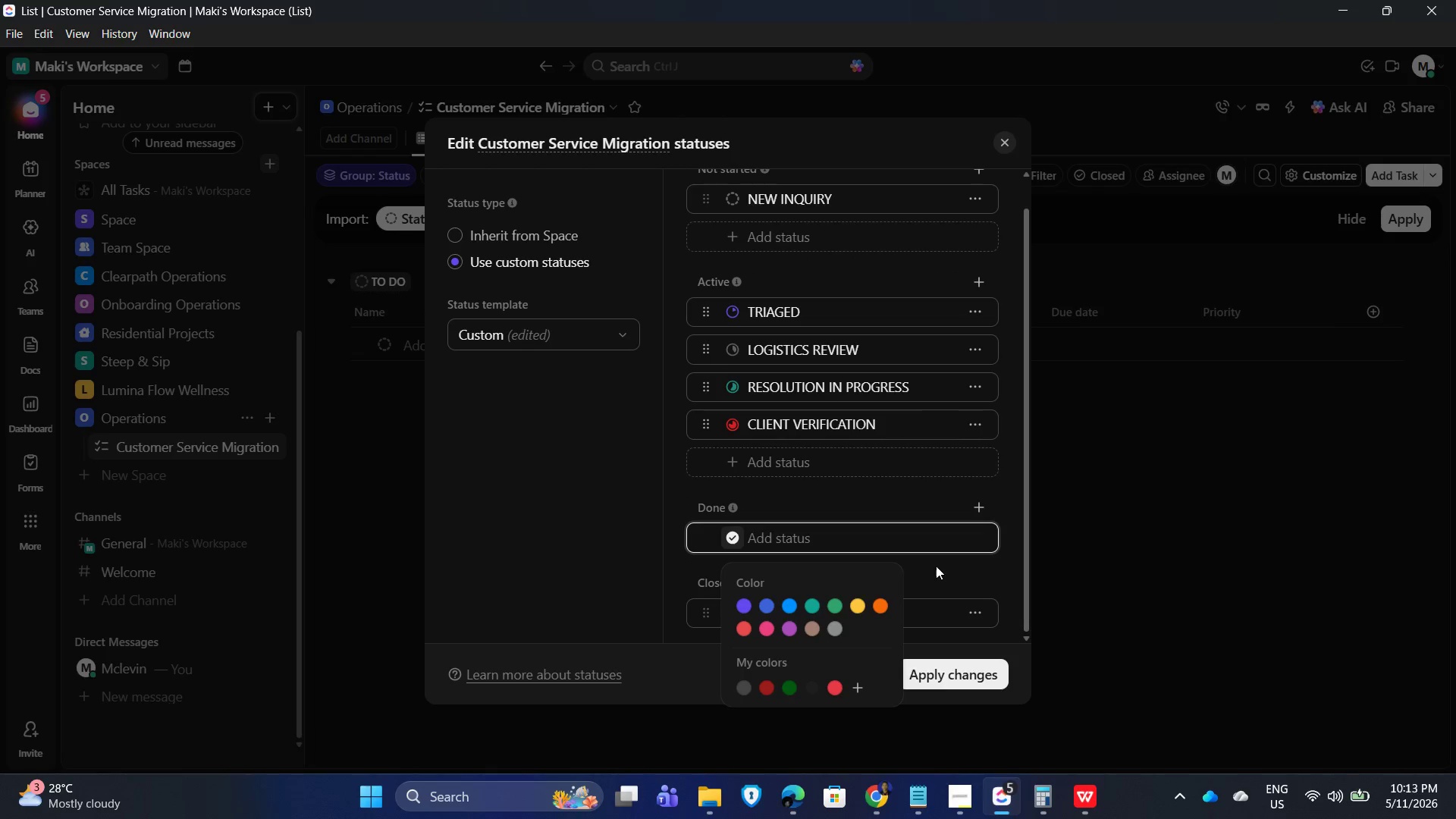 
left_click([980, 579])
 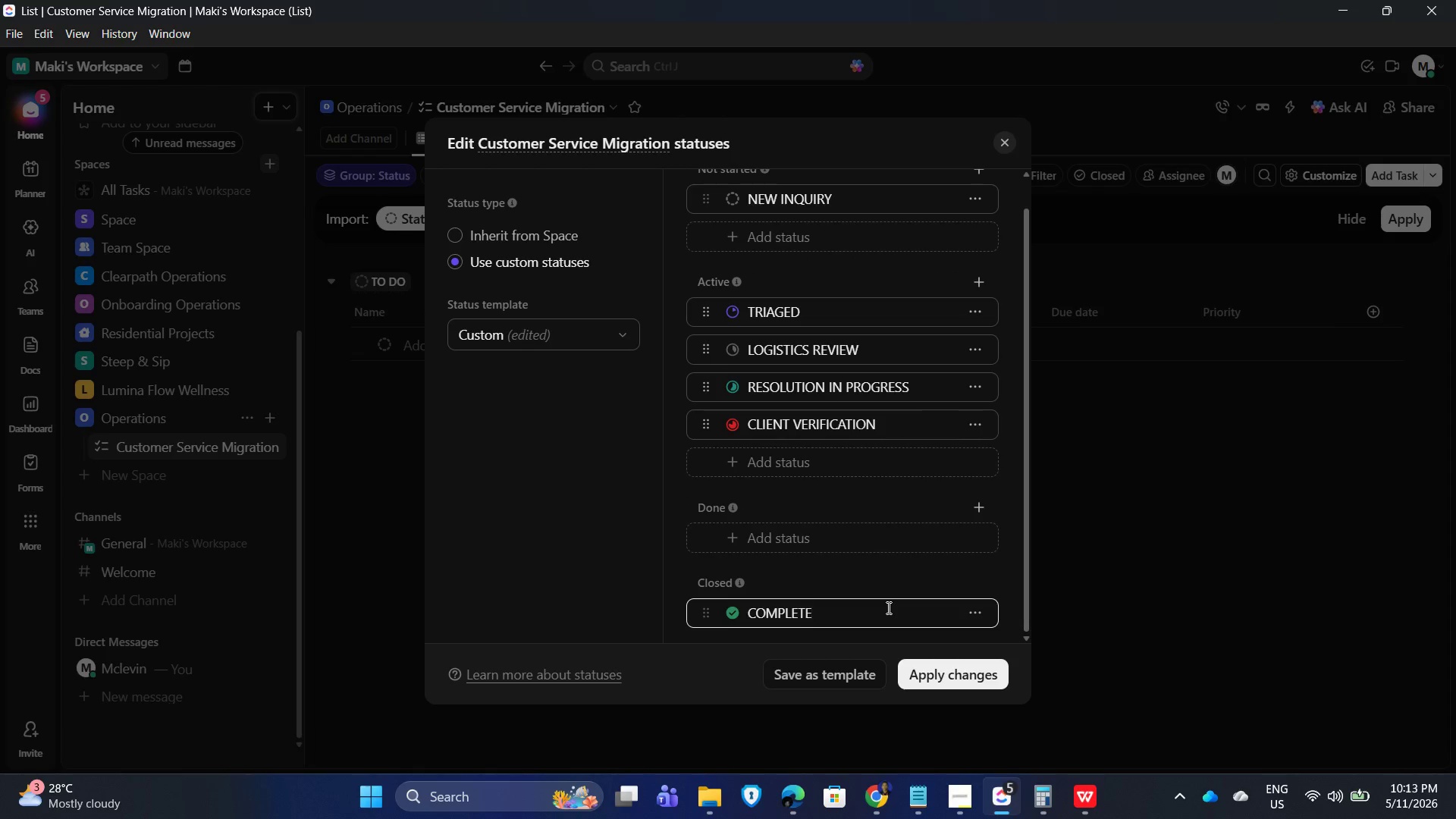 
hold_key(key=Backspace, duration=0.77)
 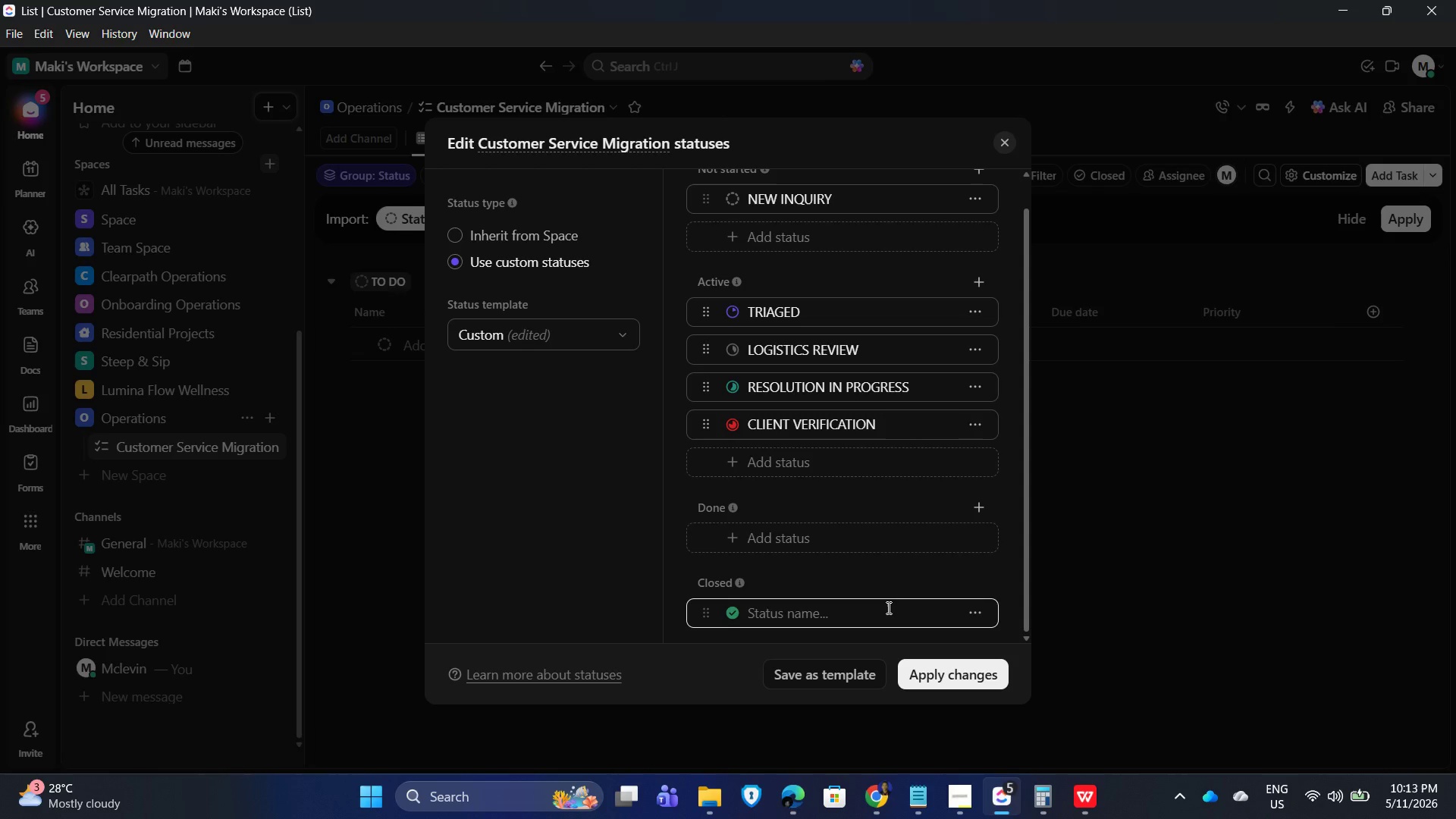 
key(Backspace)
key(Backspace)
key(Backspace)
type(closed)
 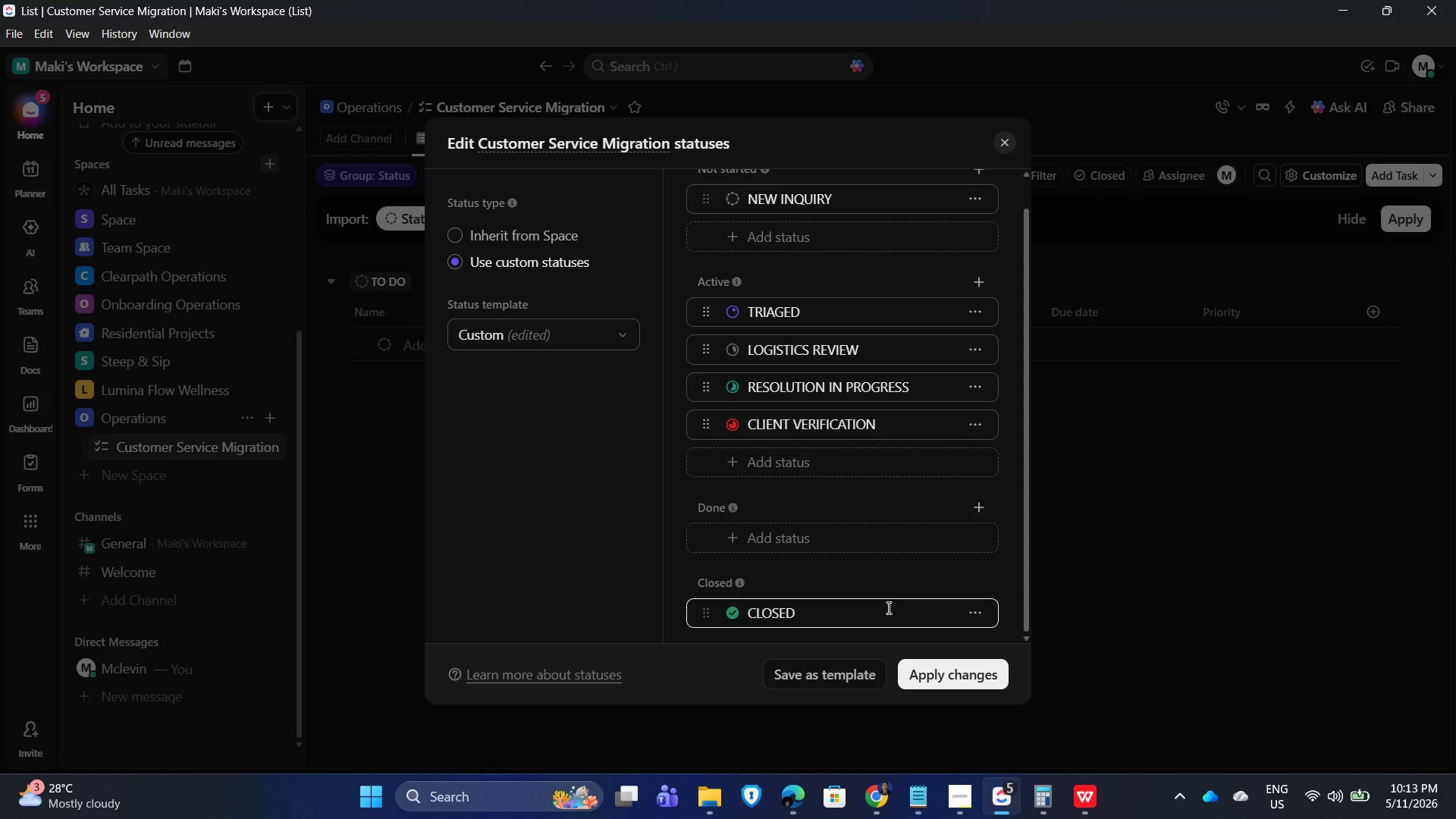 
key(Enter)
 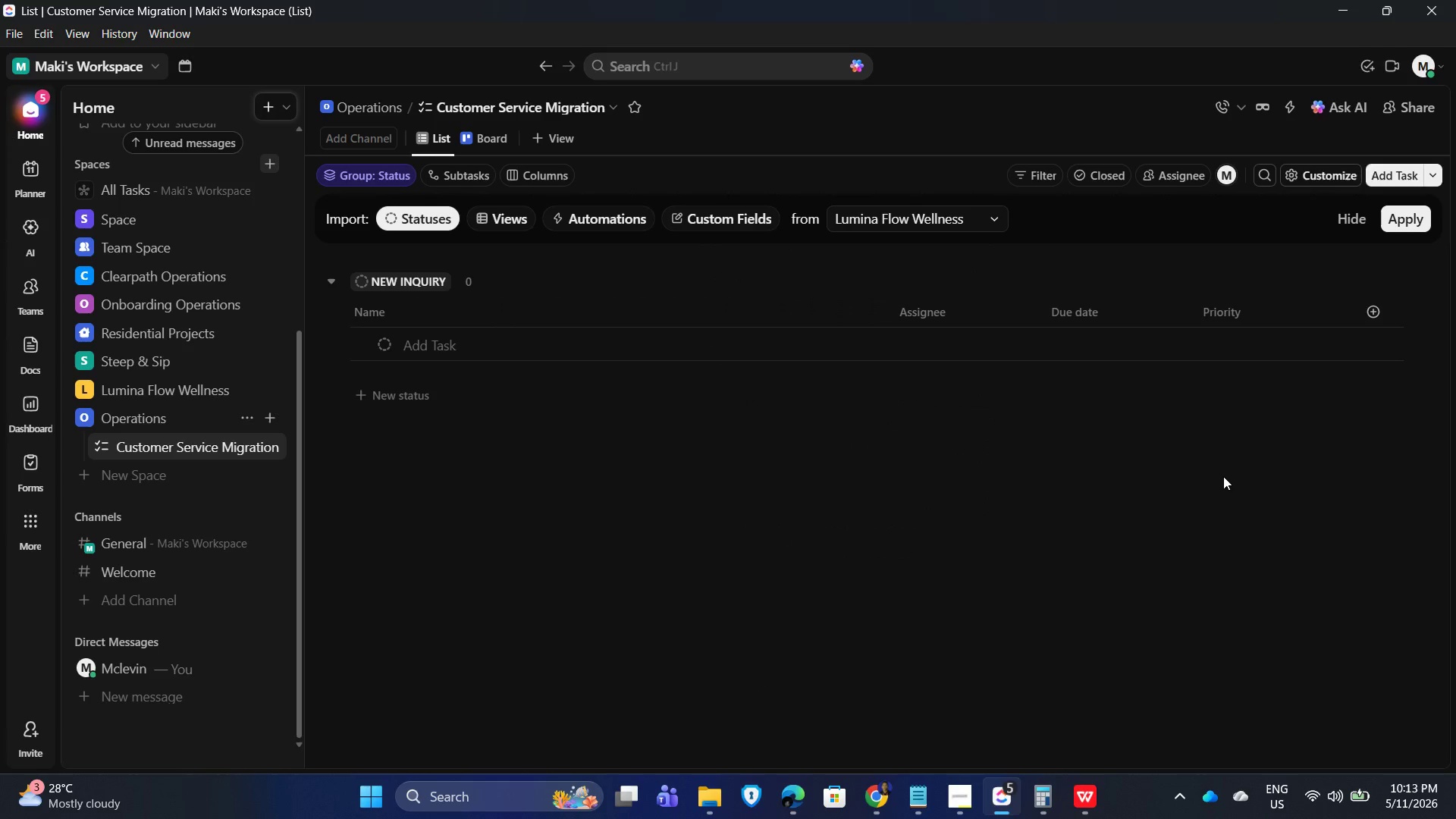 
wait(10.84)
 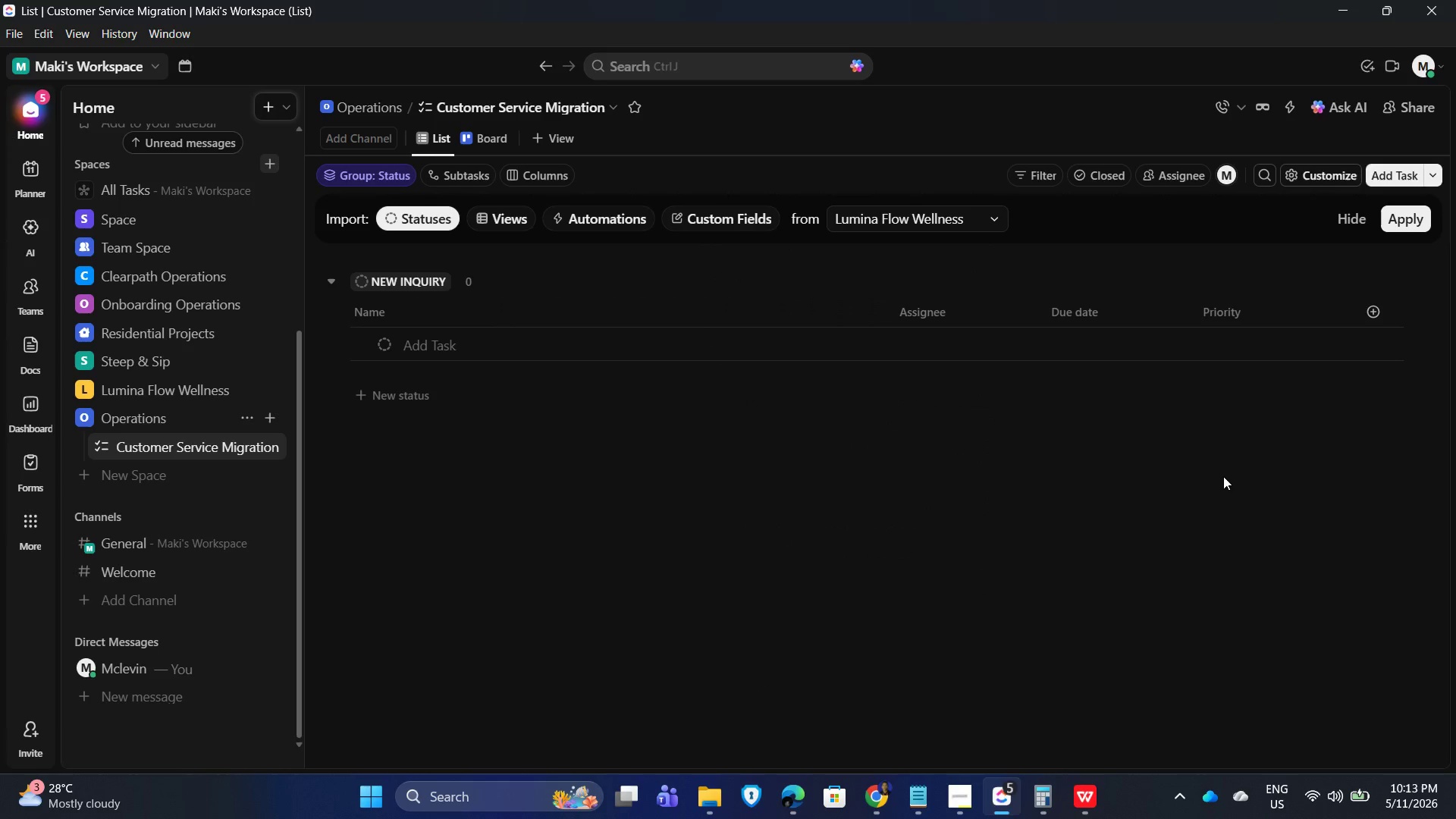 
left_click([245, 448])
 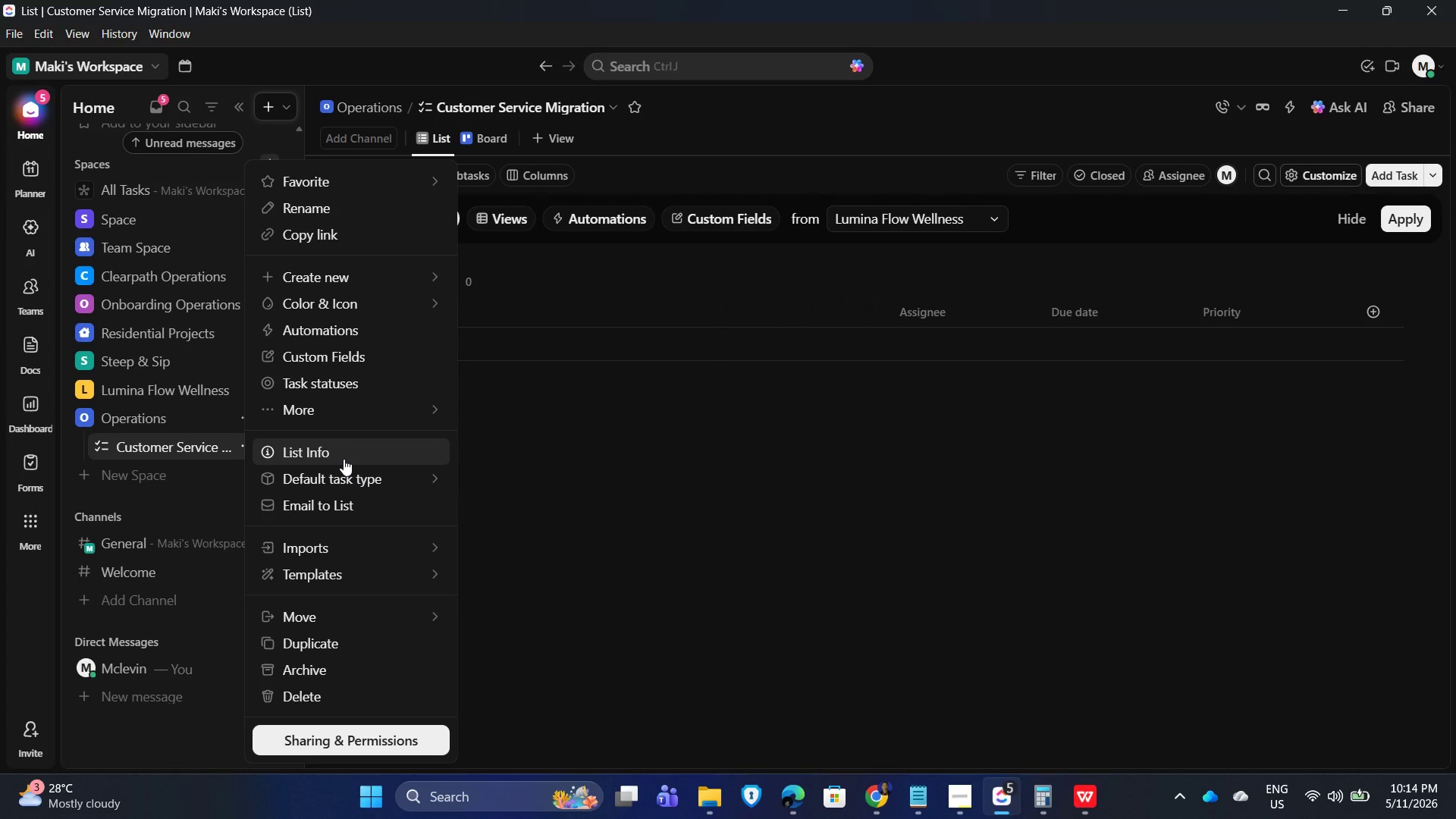 
mouse_move([381, 547])
 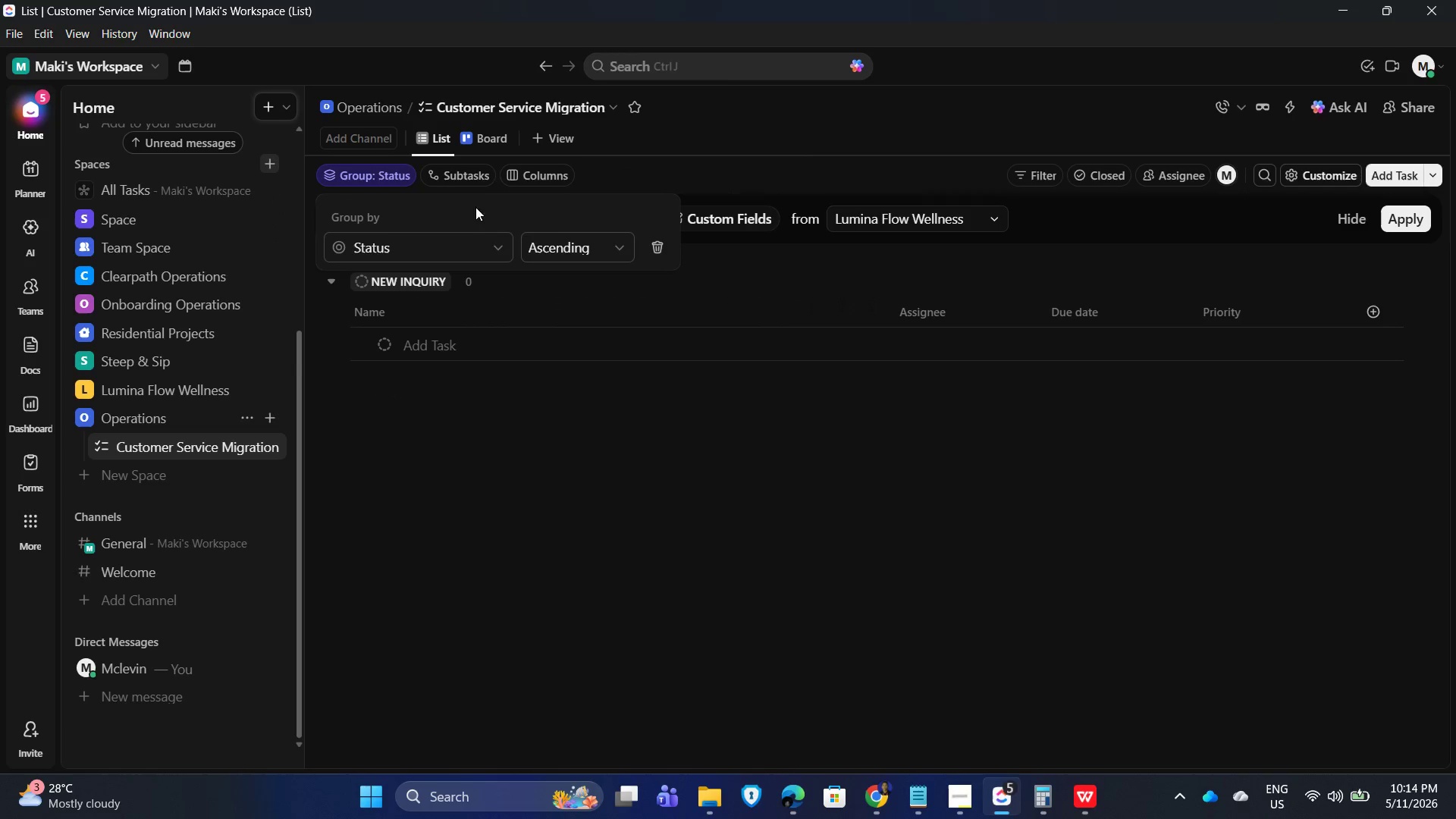 
left_click_drag(start_coordinate=[784, 593], to_coordinate=[781, 589])
 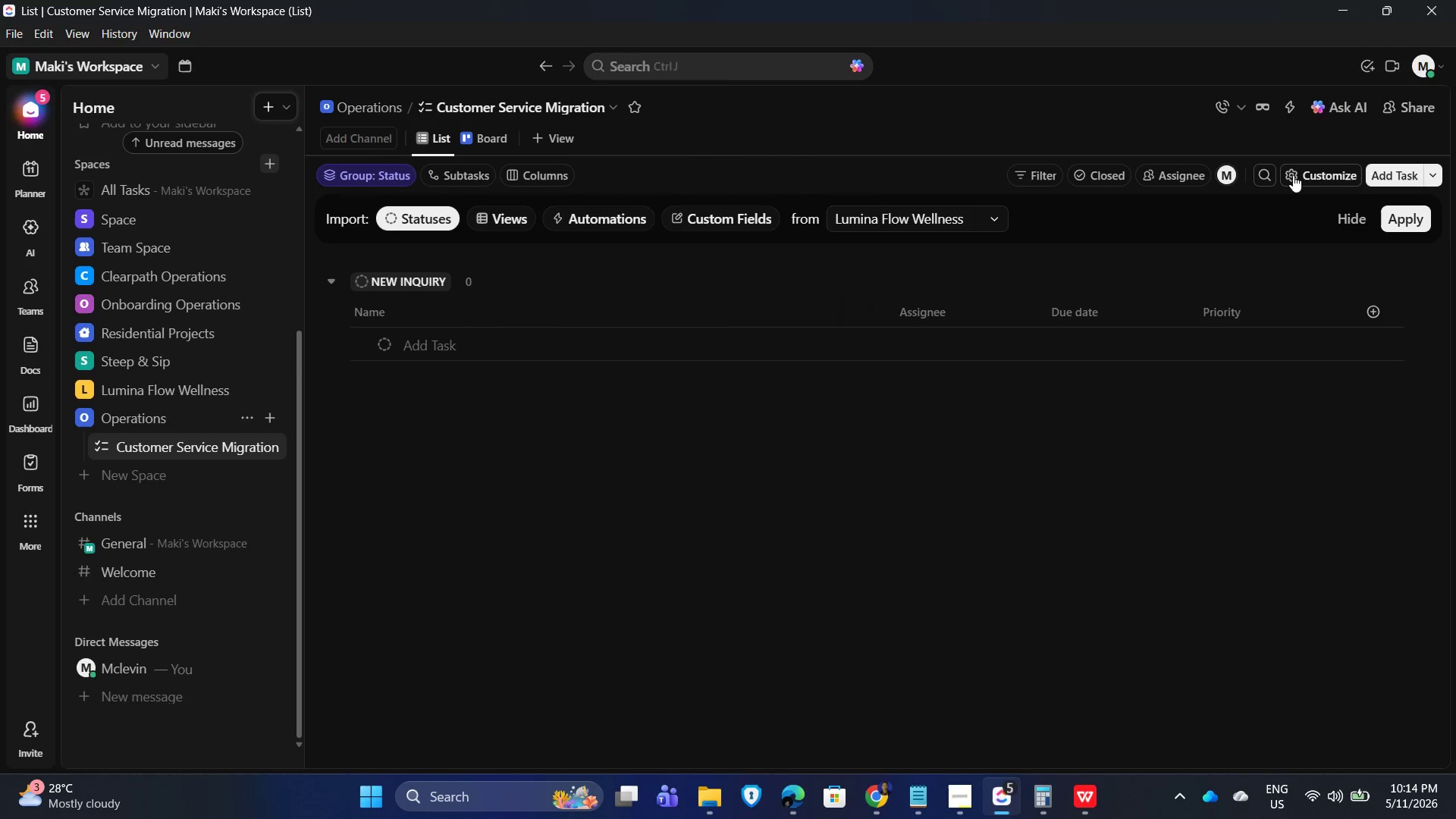 
left_click([1288, 177])
 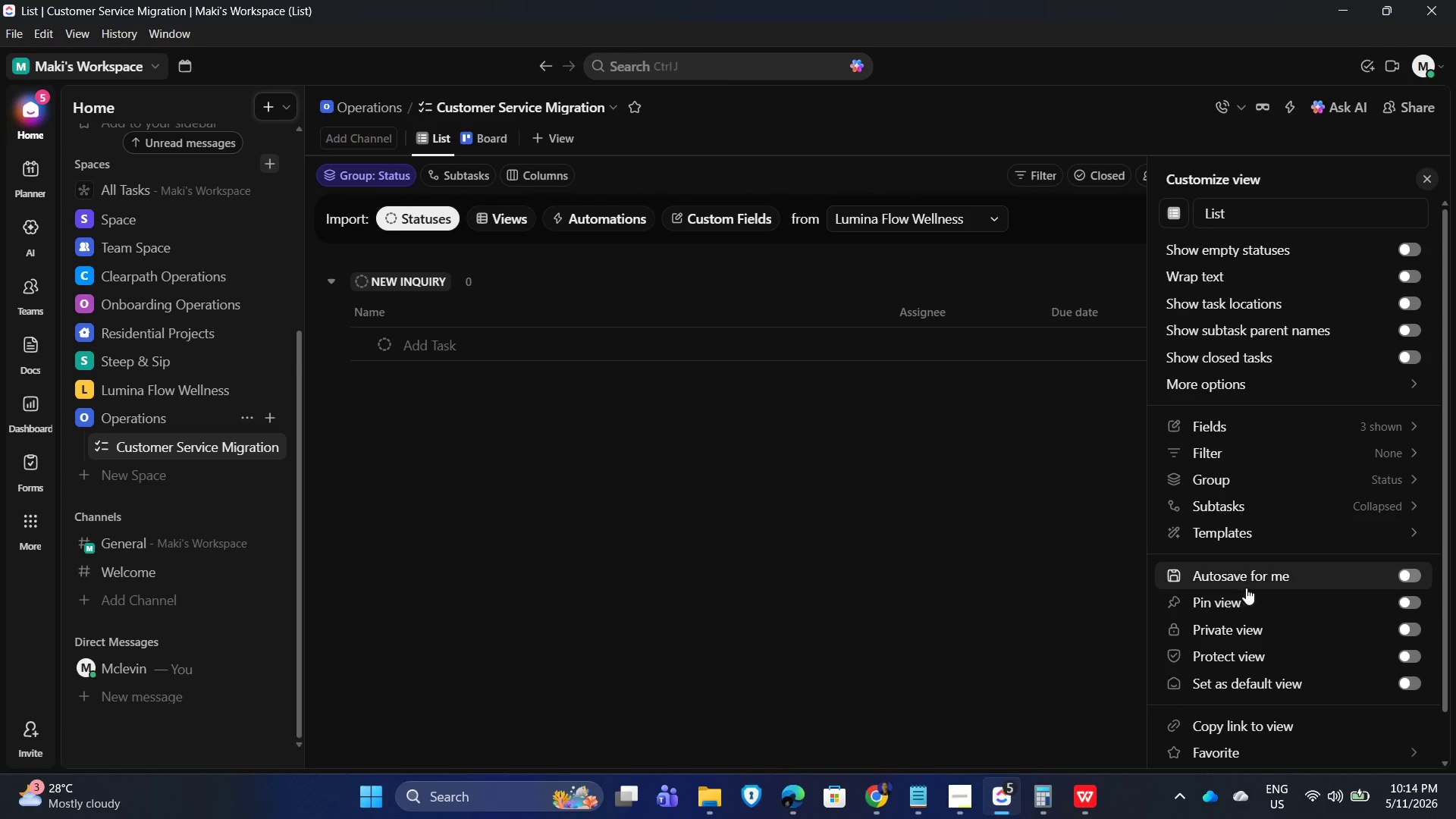 
left_click([1255, 576])
 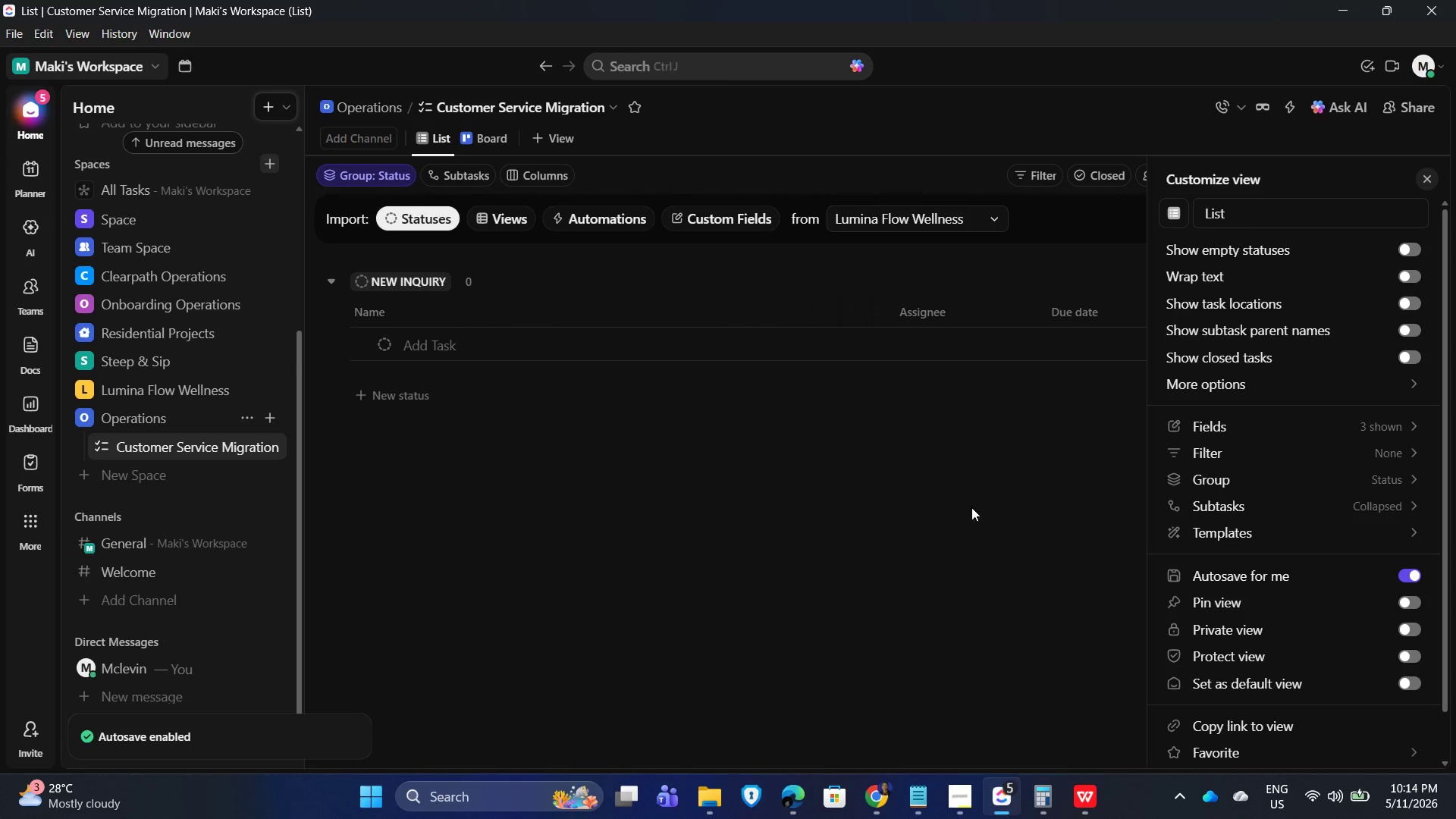 
left_click([871, 494])
 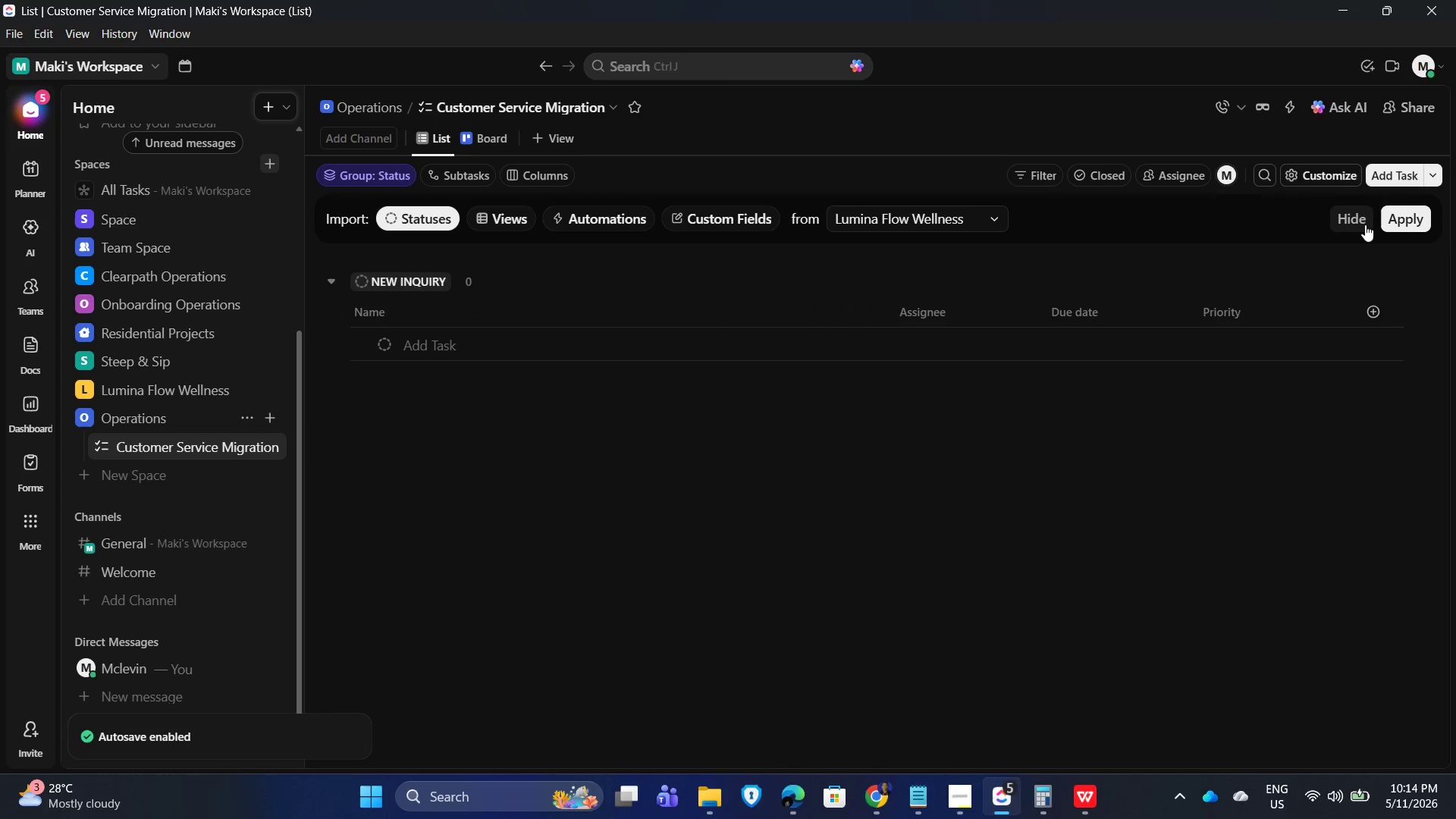 
left_click([1352, 218])
 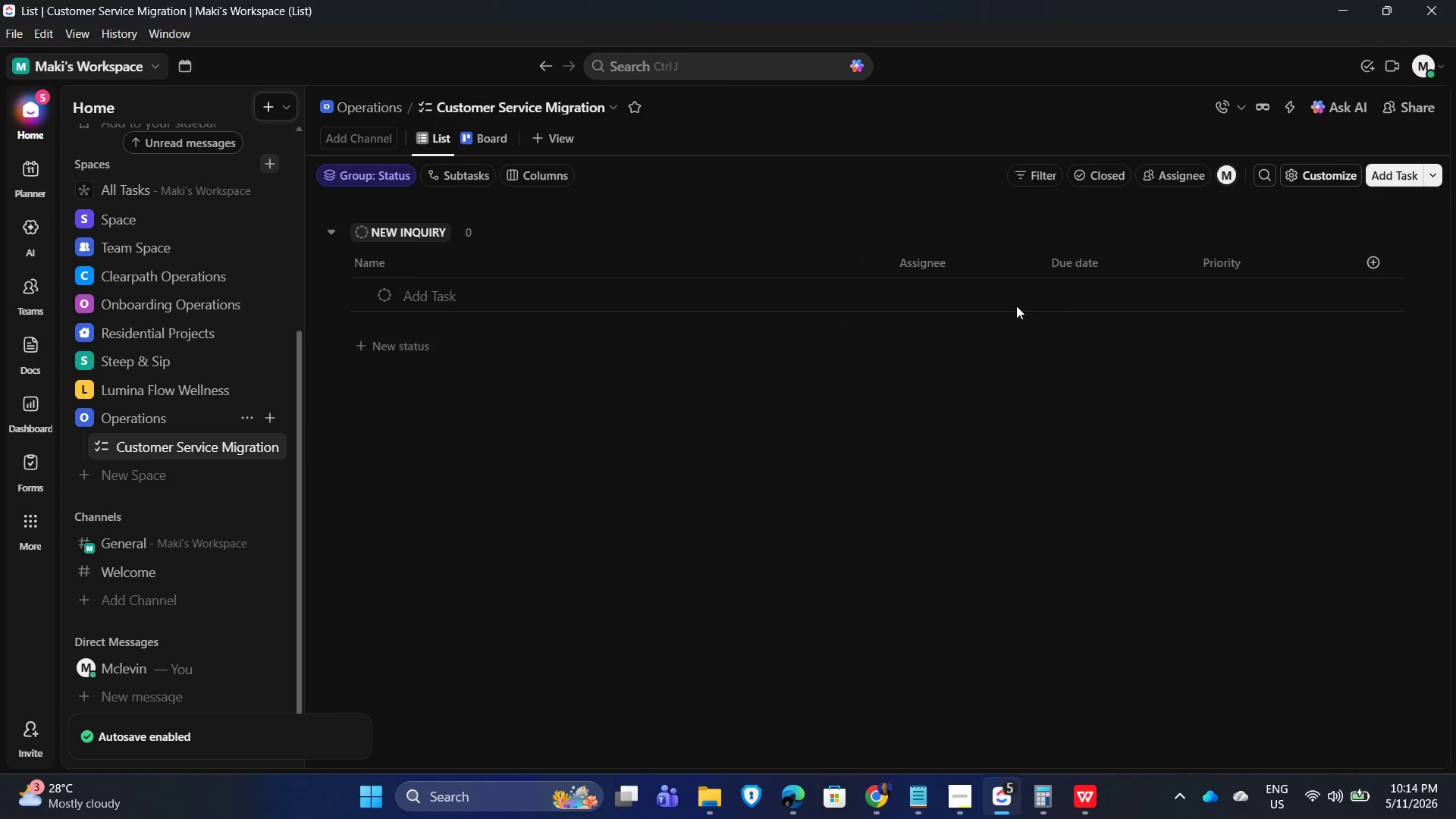 
left_click([920, 257])
 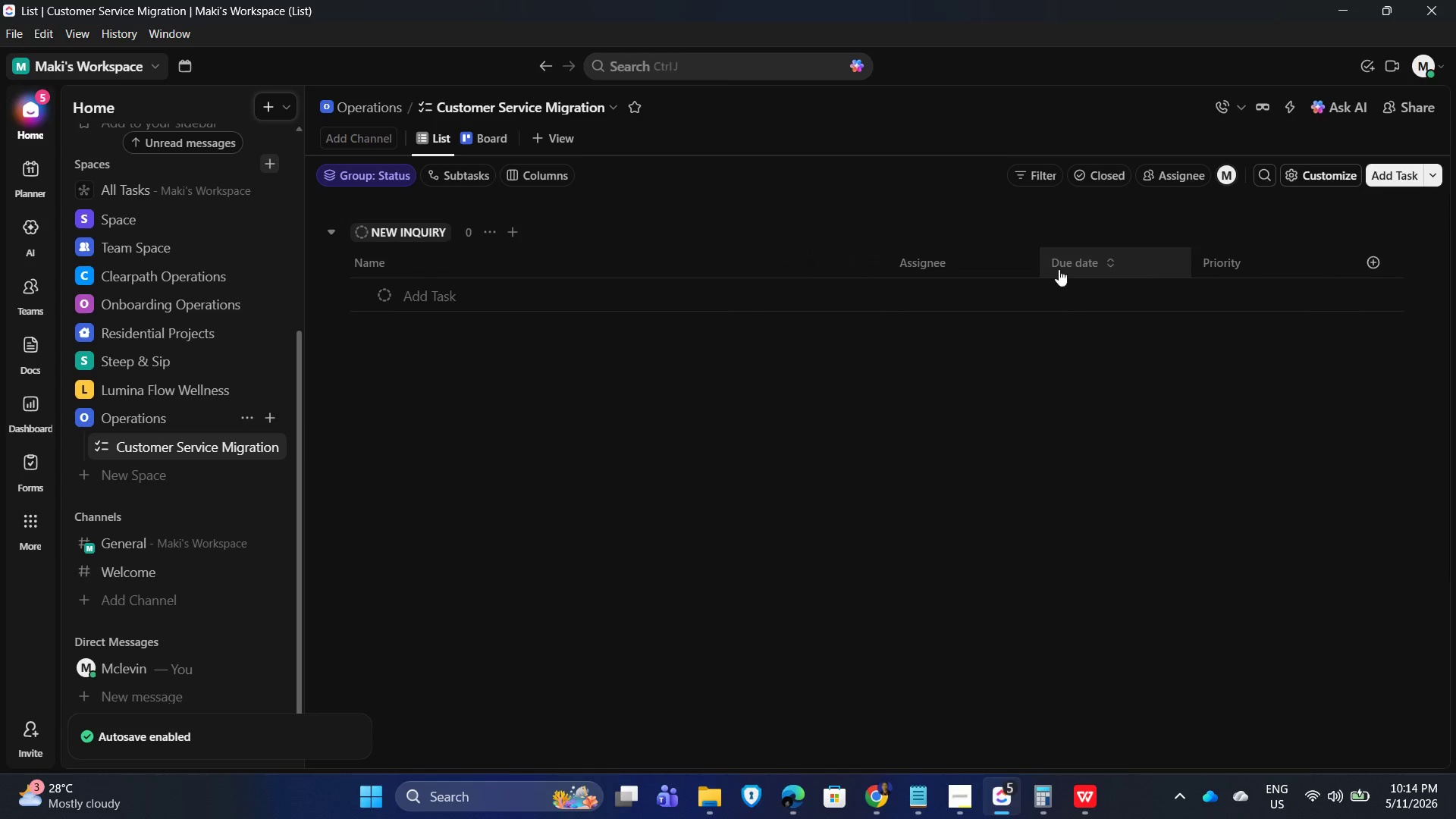 
left_click([963, 267])
 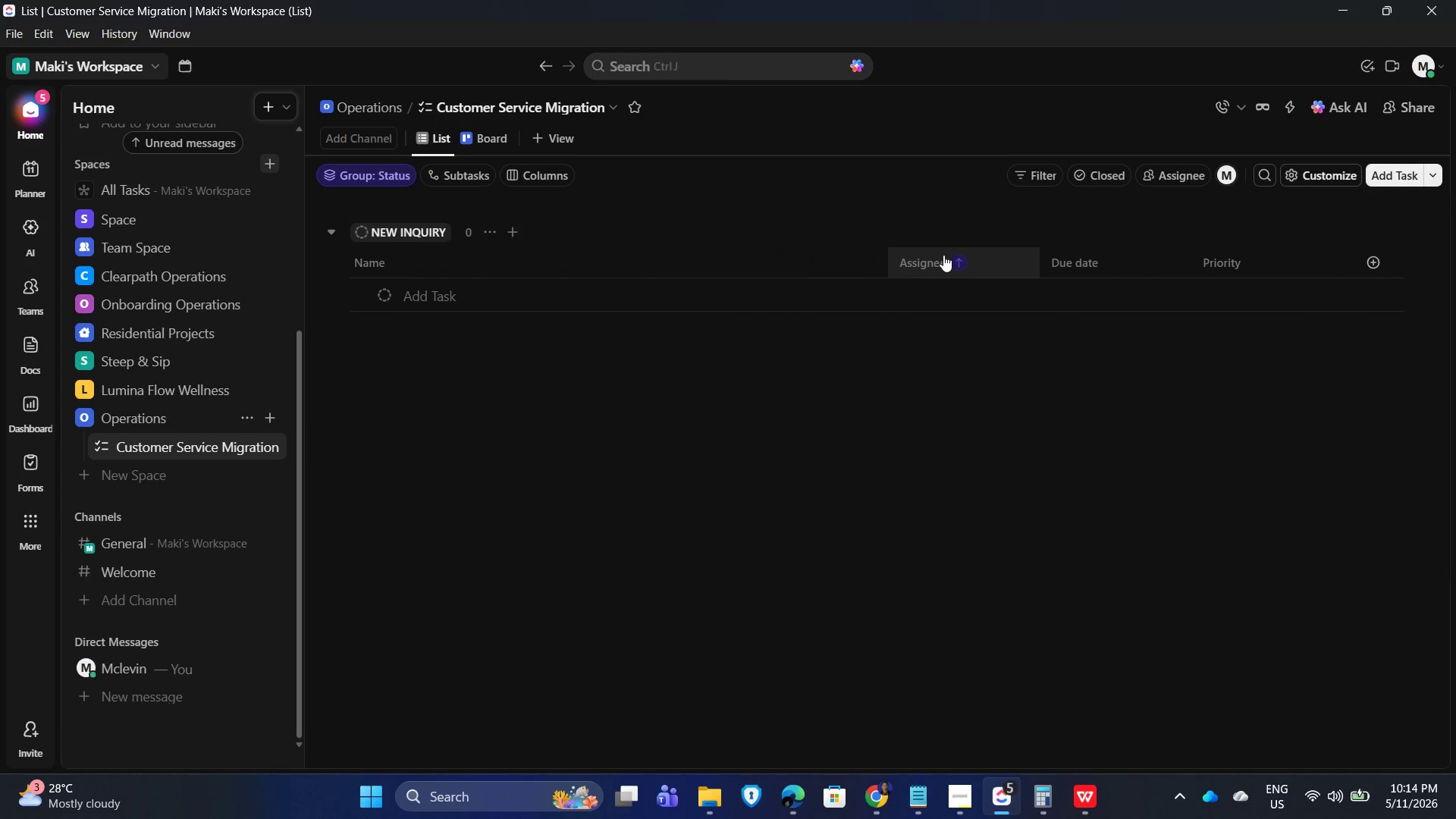 
left_click([964, 264])
 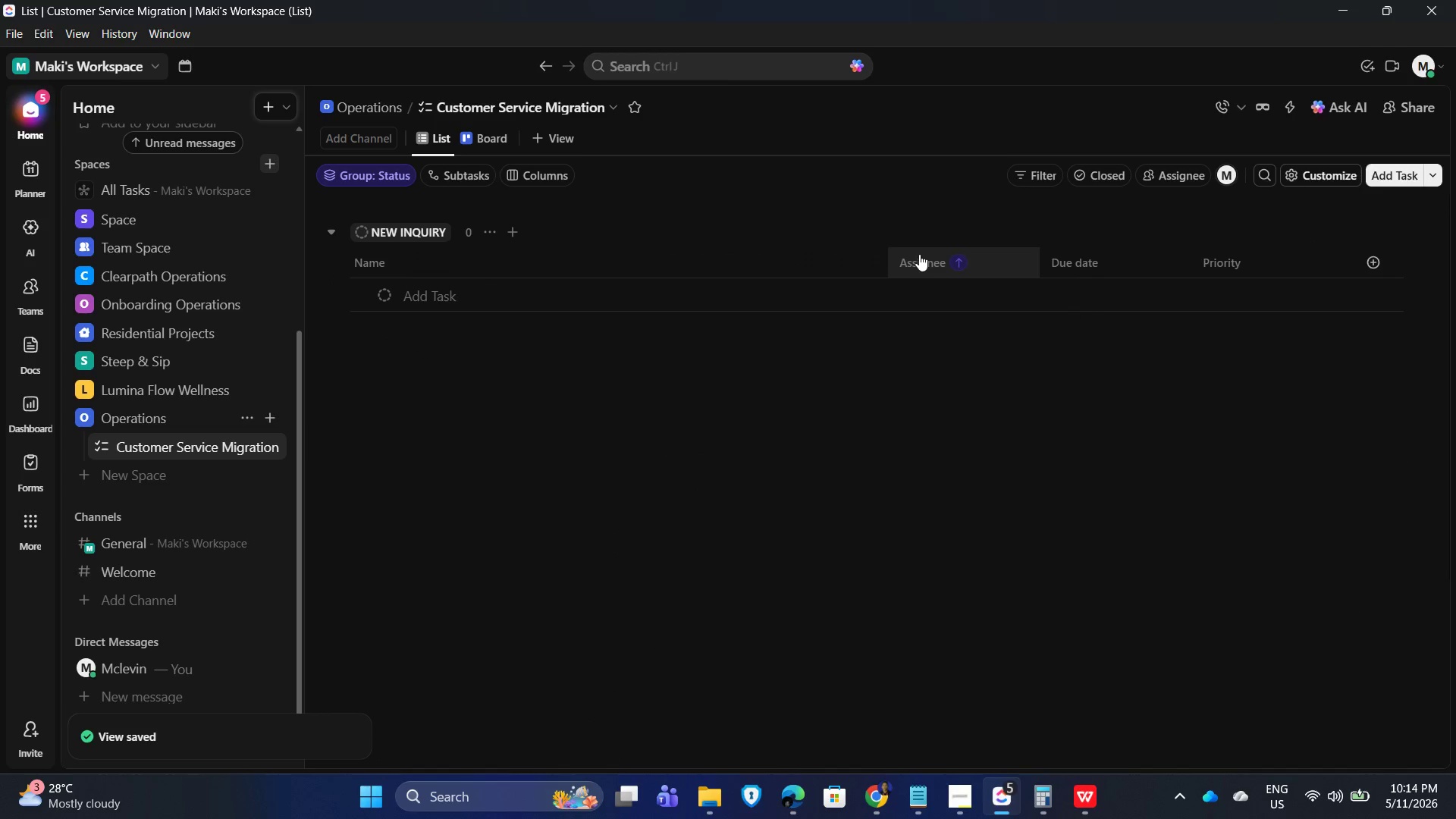 
left_click([919, 254])
 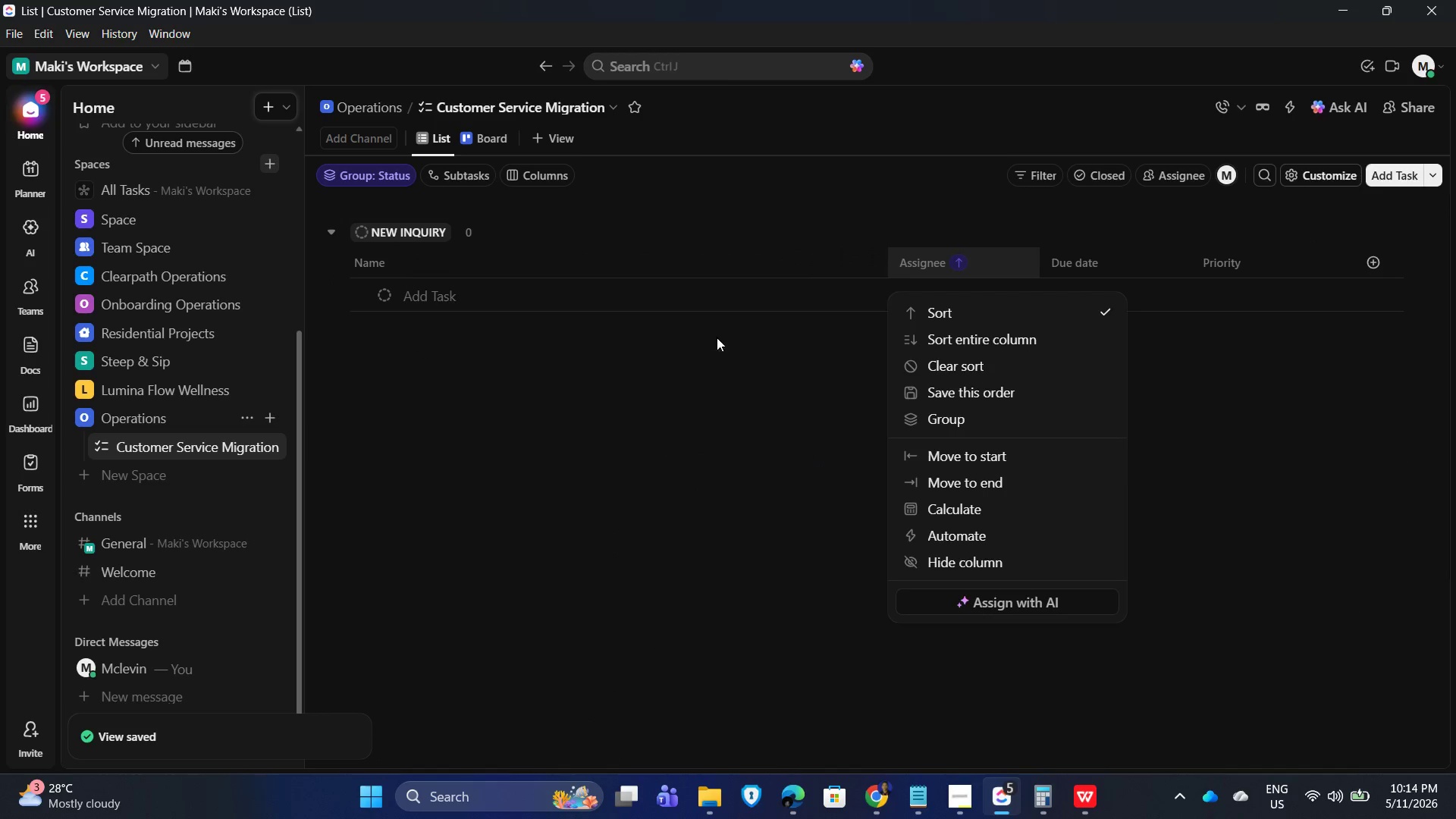 
left_click([961, 263])
 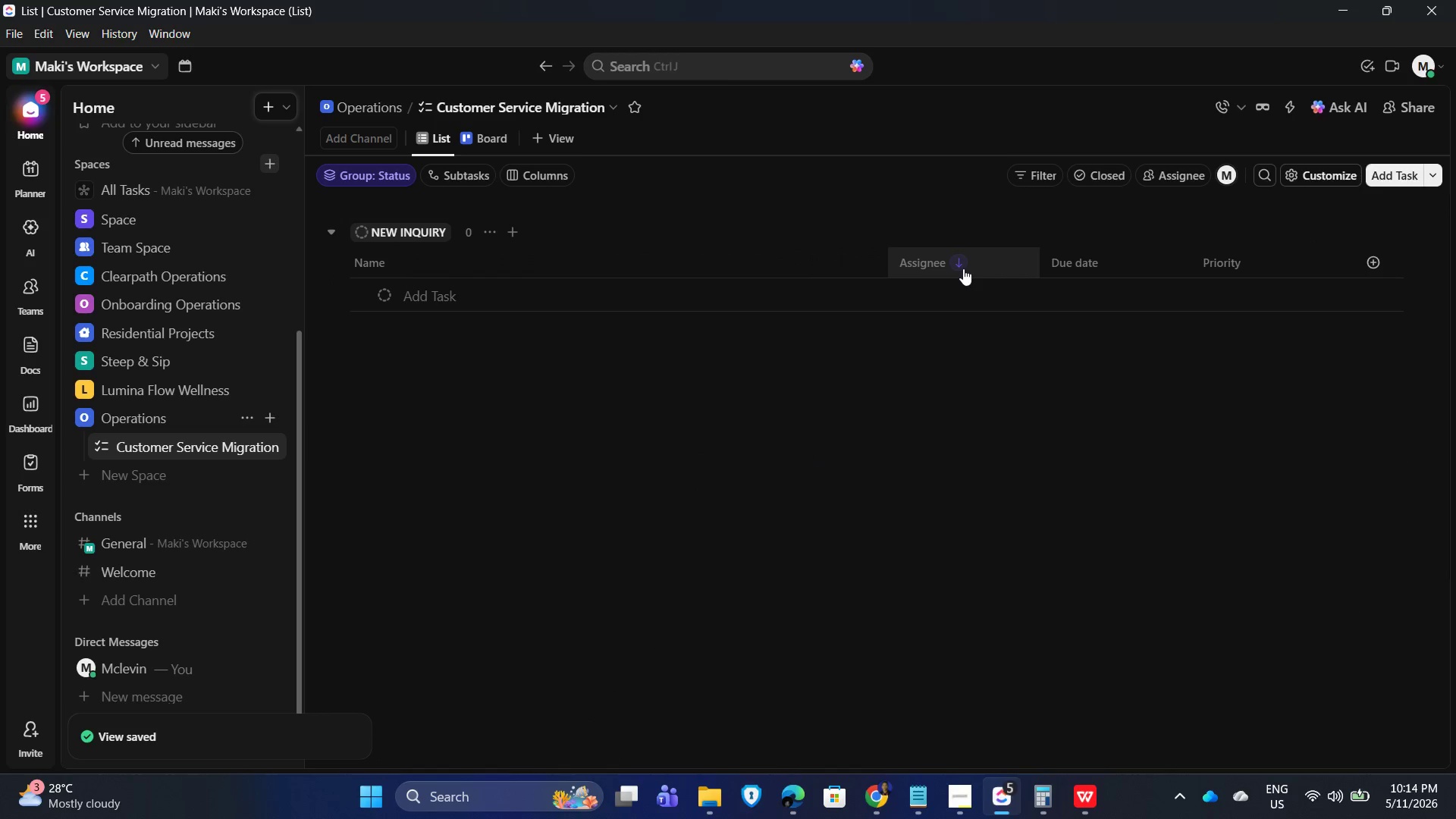 
left_click([963, 262])
 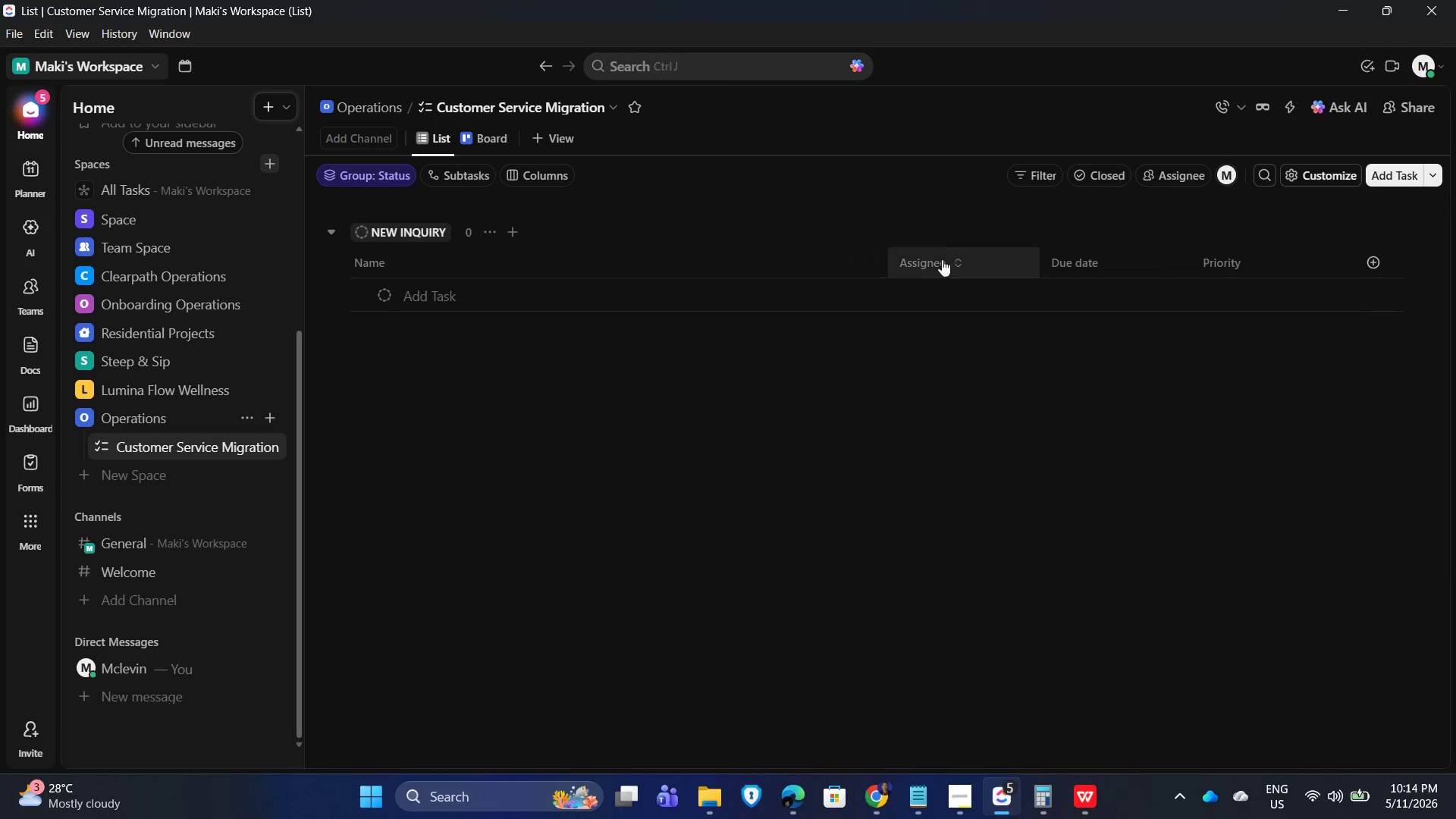 
left_click_drag(start_coordinate=[902, 248], to_coordinate=[905, 249])
 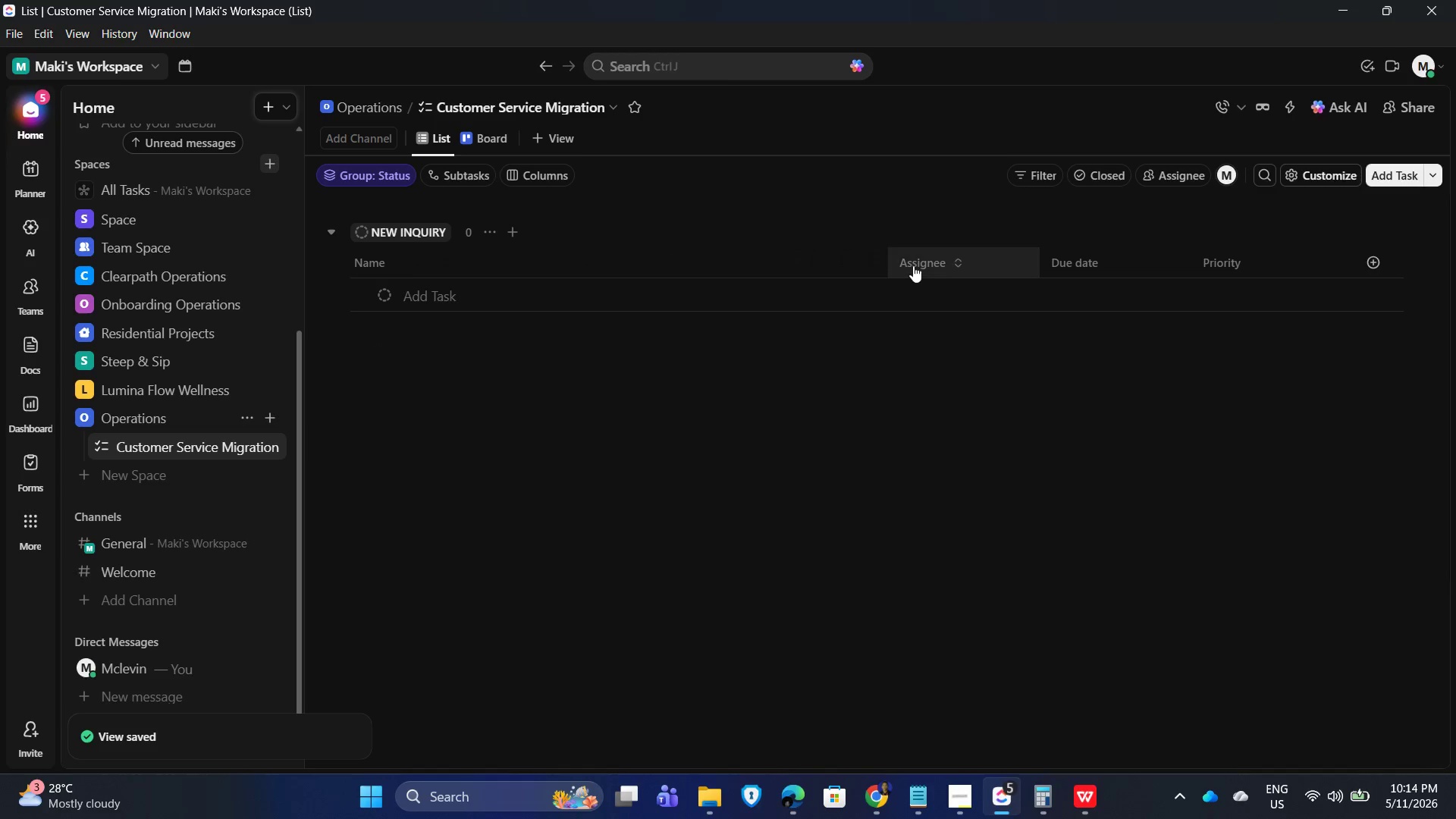 
left_click([912, 262])
 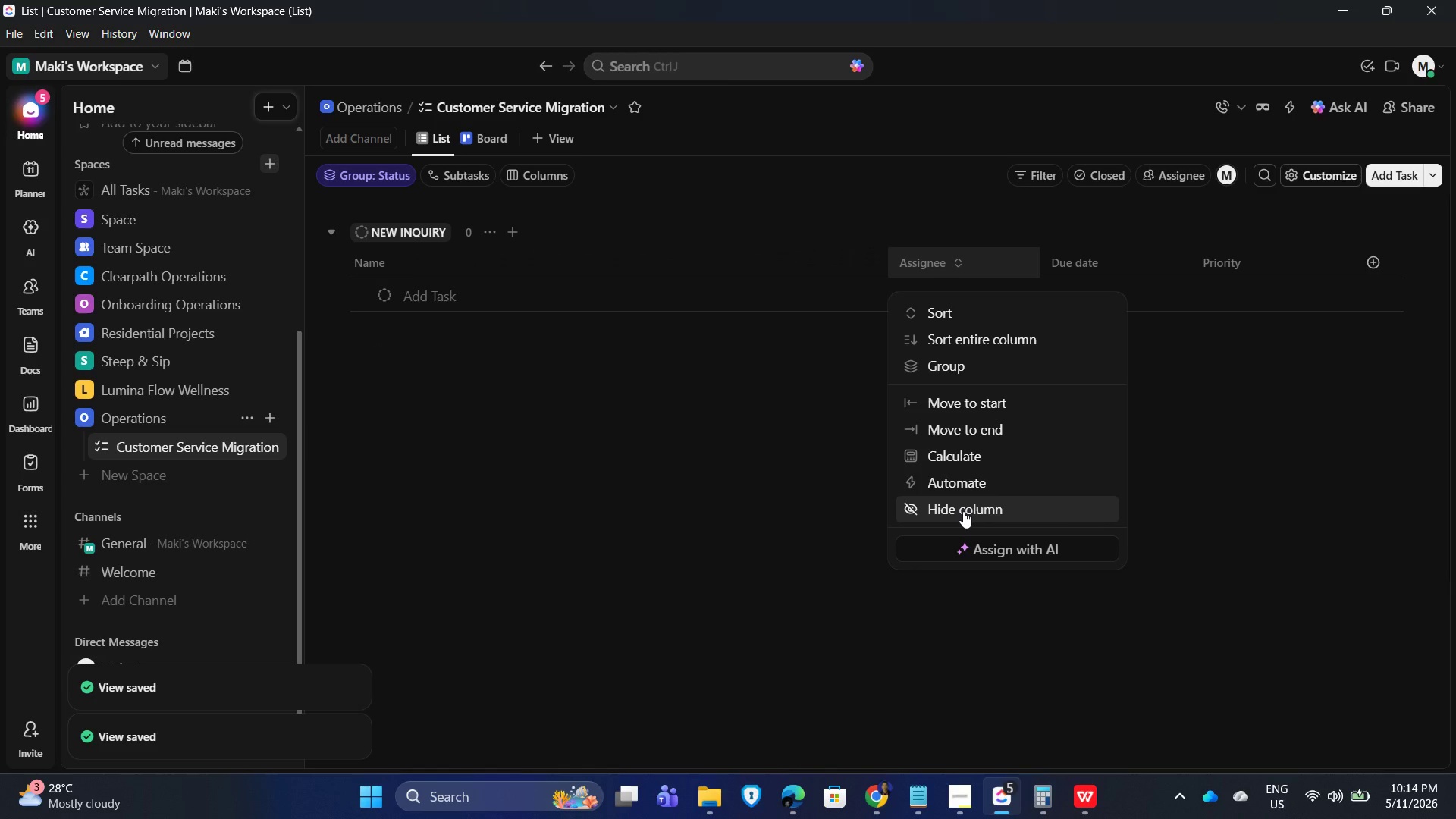 
left_click([963, 511])
 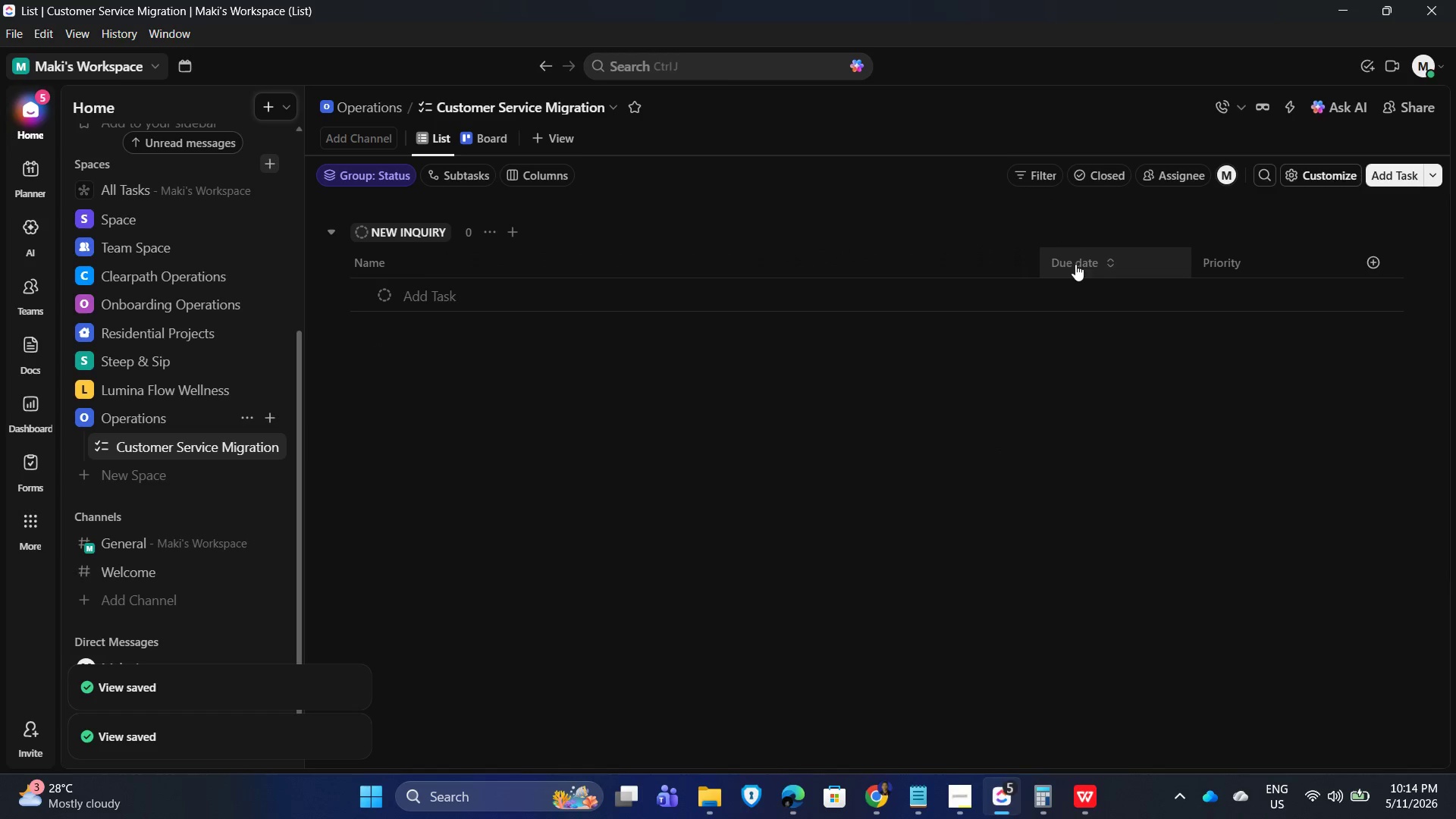 
left_click([1075, 264])
 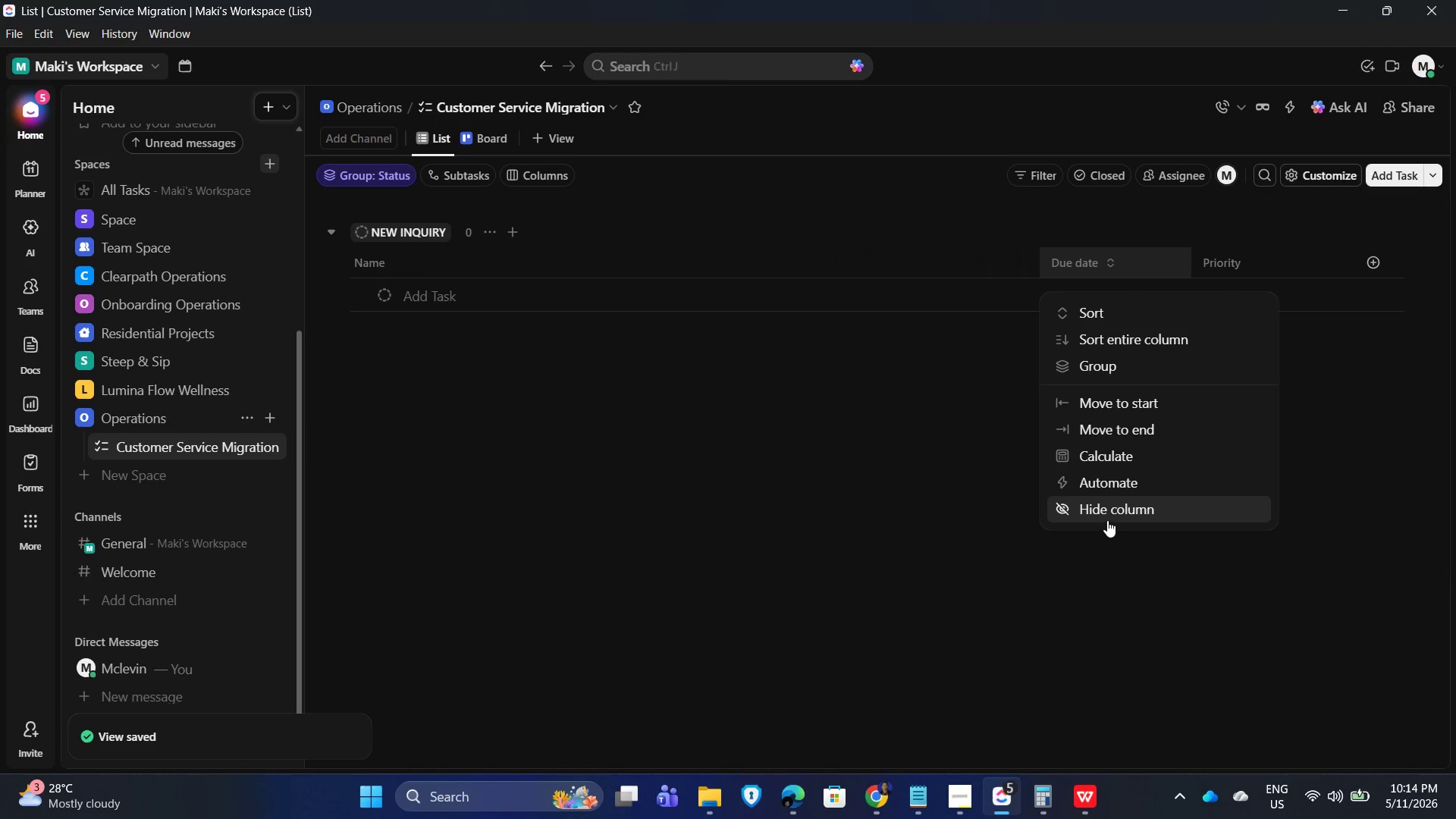 
left_click([1097, 510])
 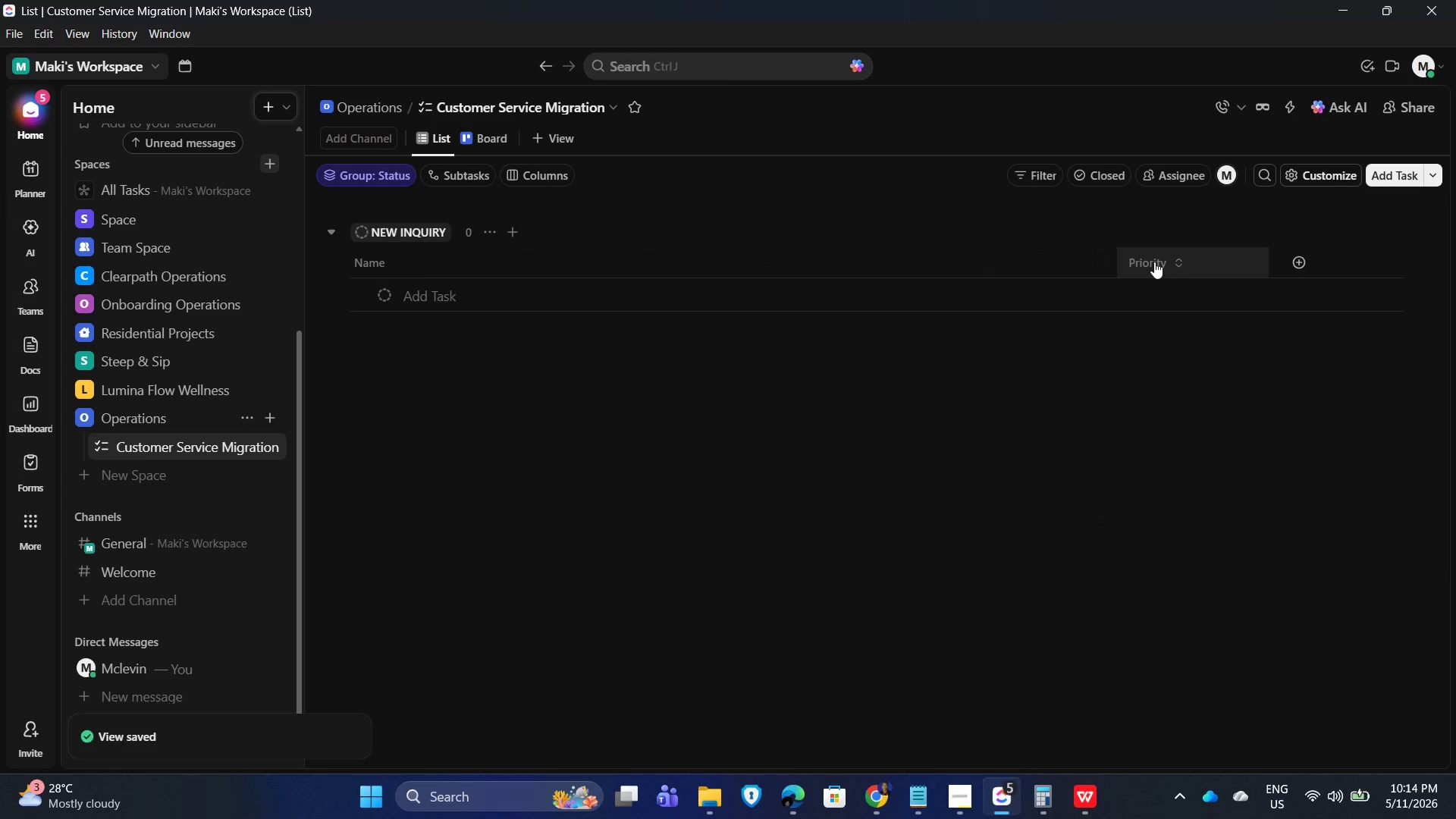 
left_click([1144, 259])
 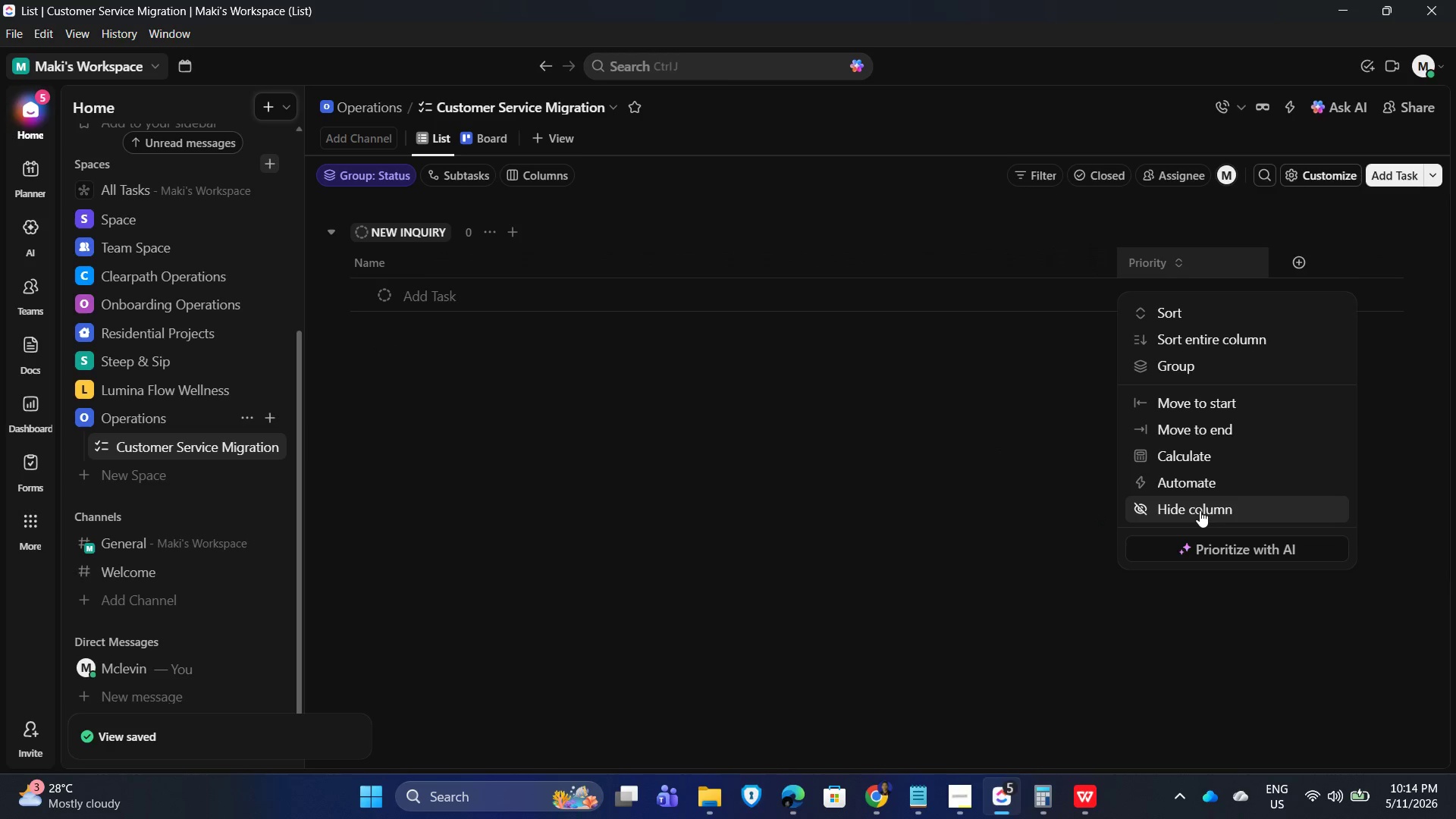 
left_click([1199, 508])
 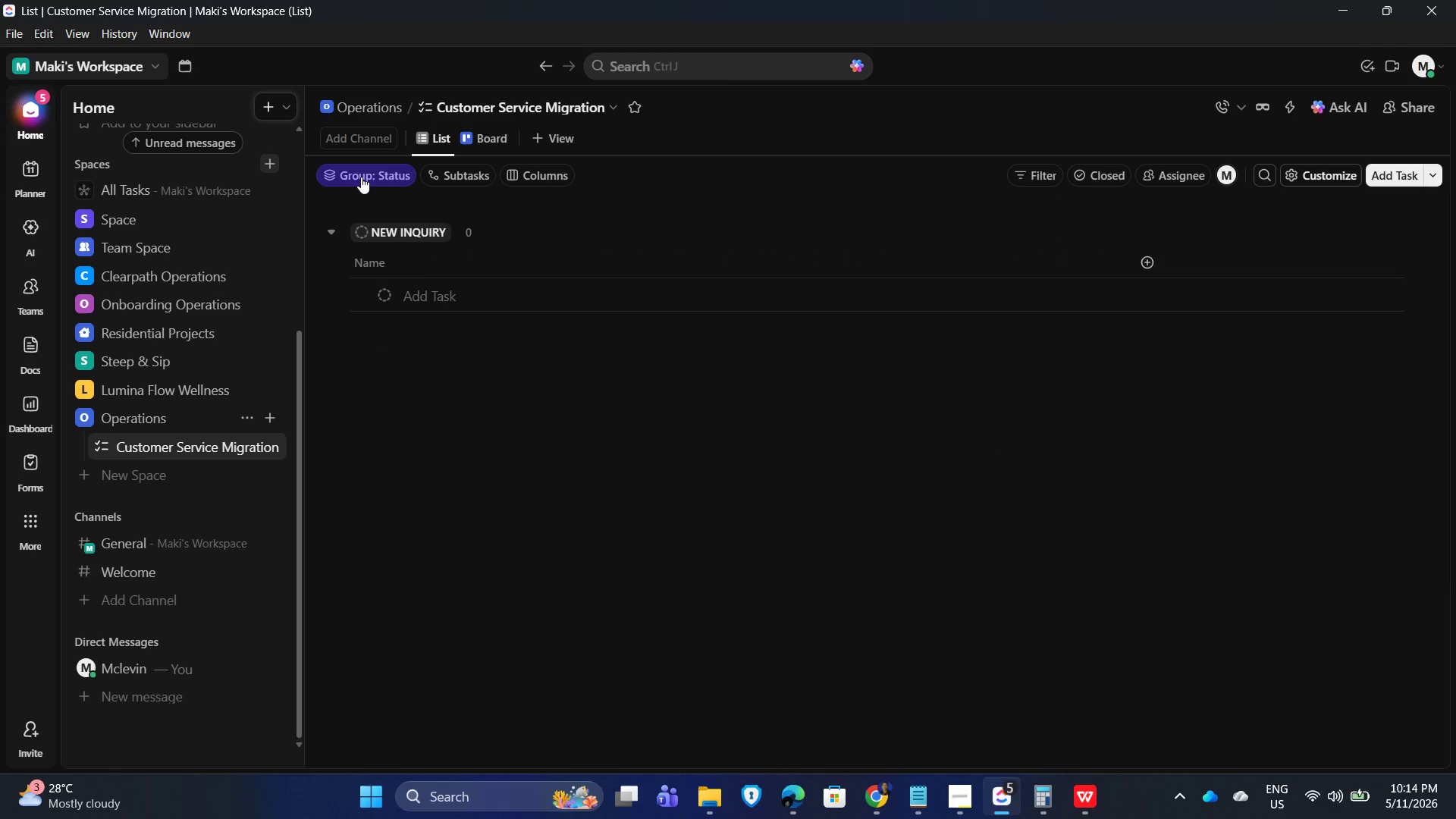 
left_click([845, 207])
 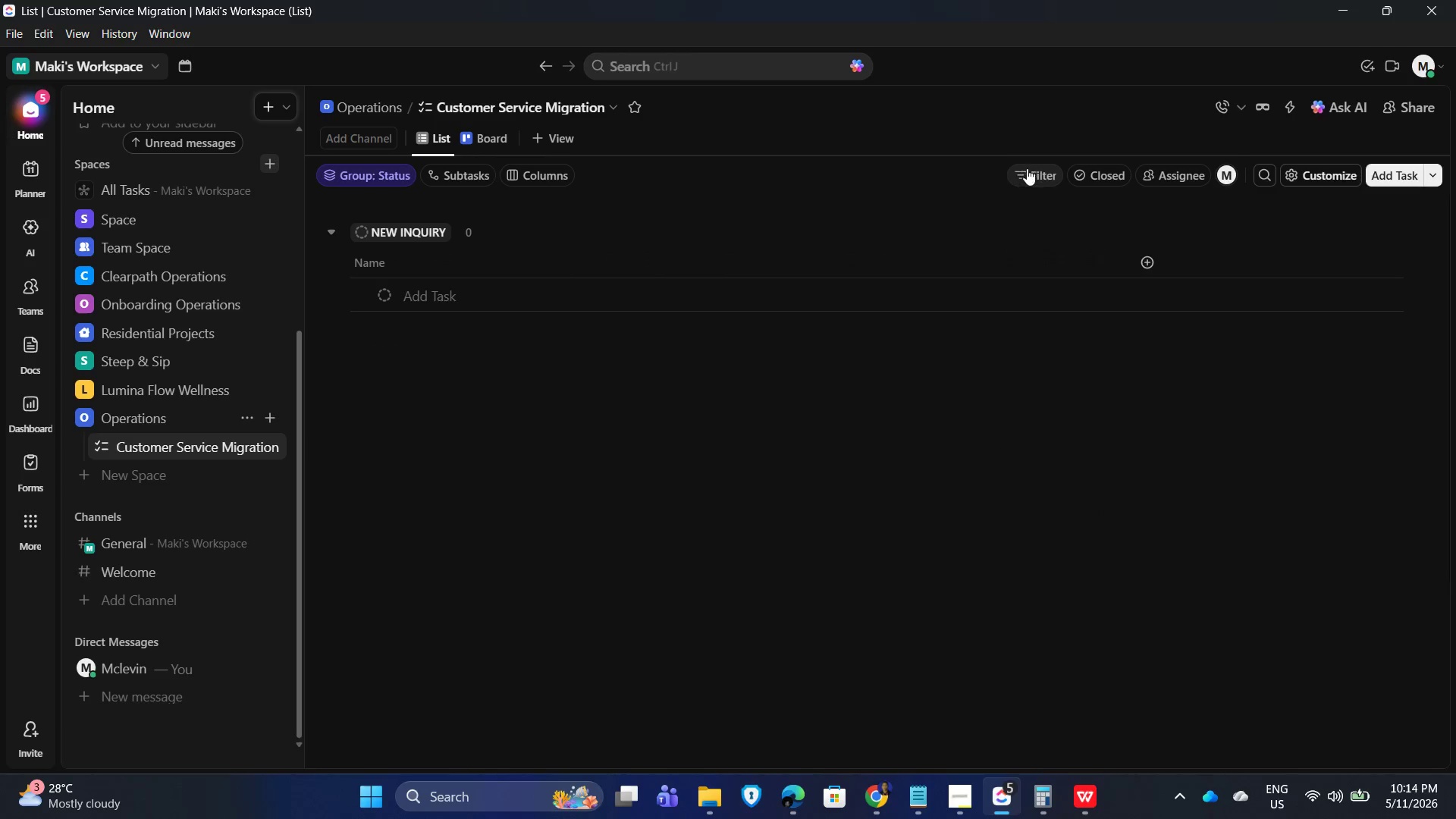 
left_click([1095, 171])
 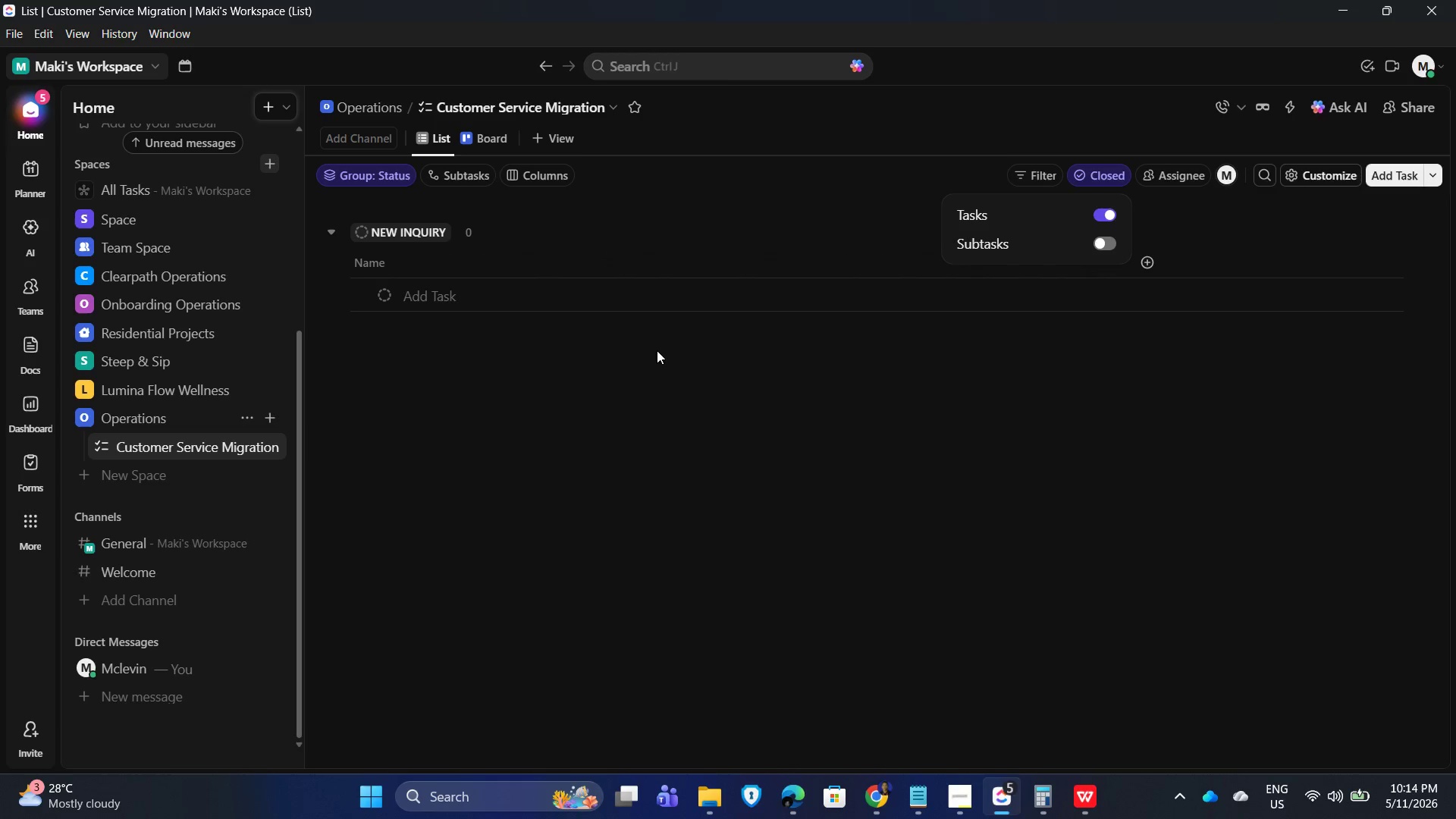 
scroll: coordinate [637, 435], scroll_direction: down, amount: 9.0
 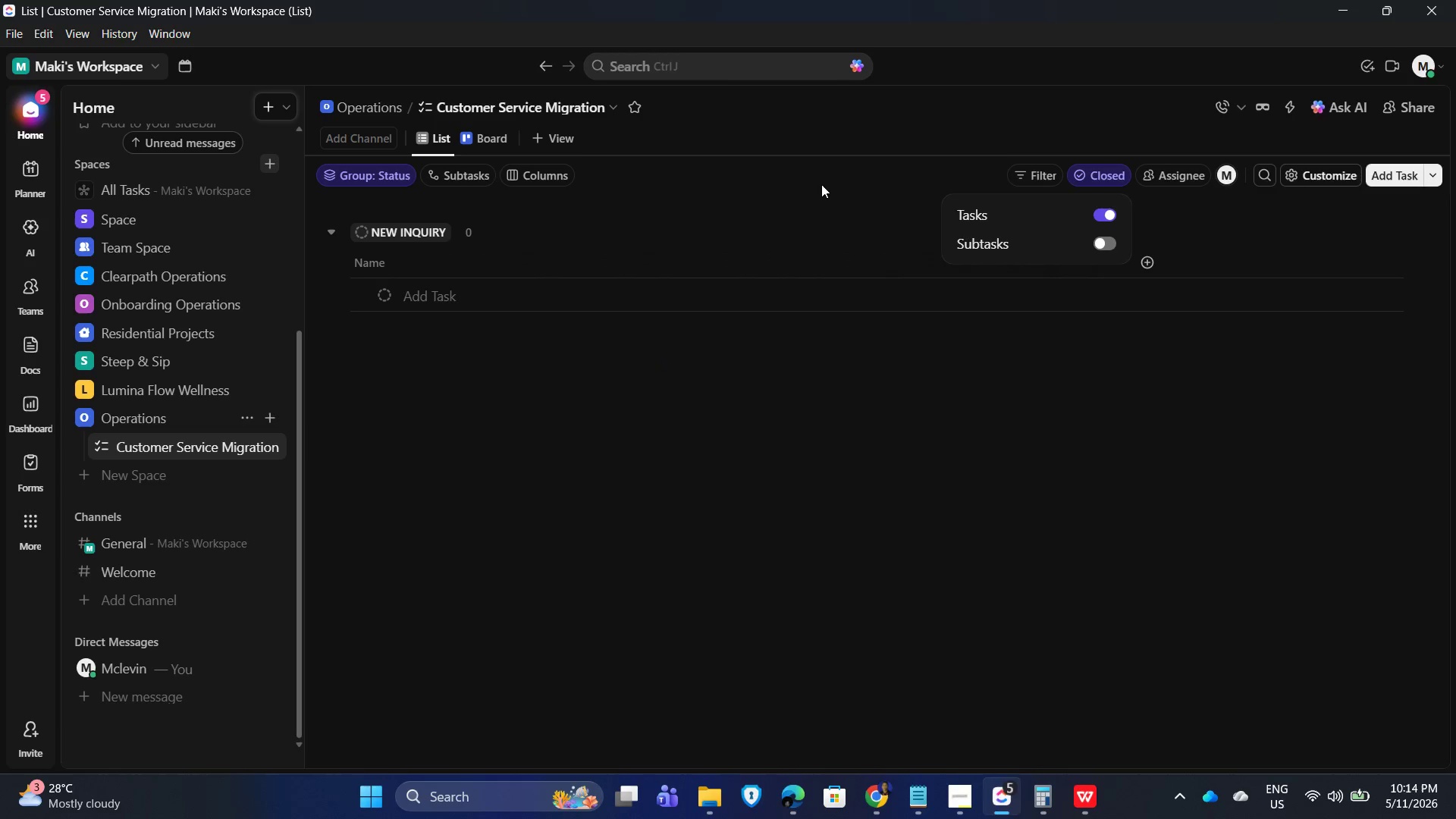 
left_click([814, 184])
 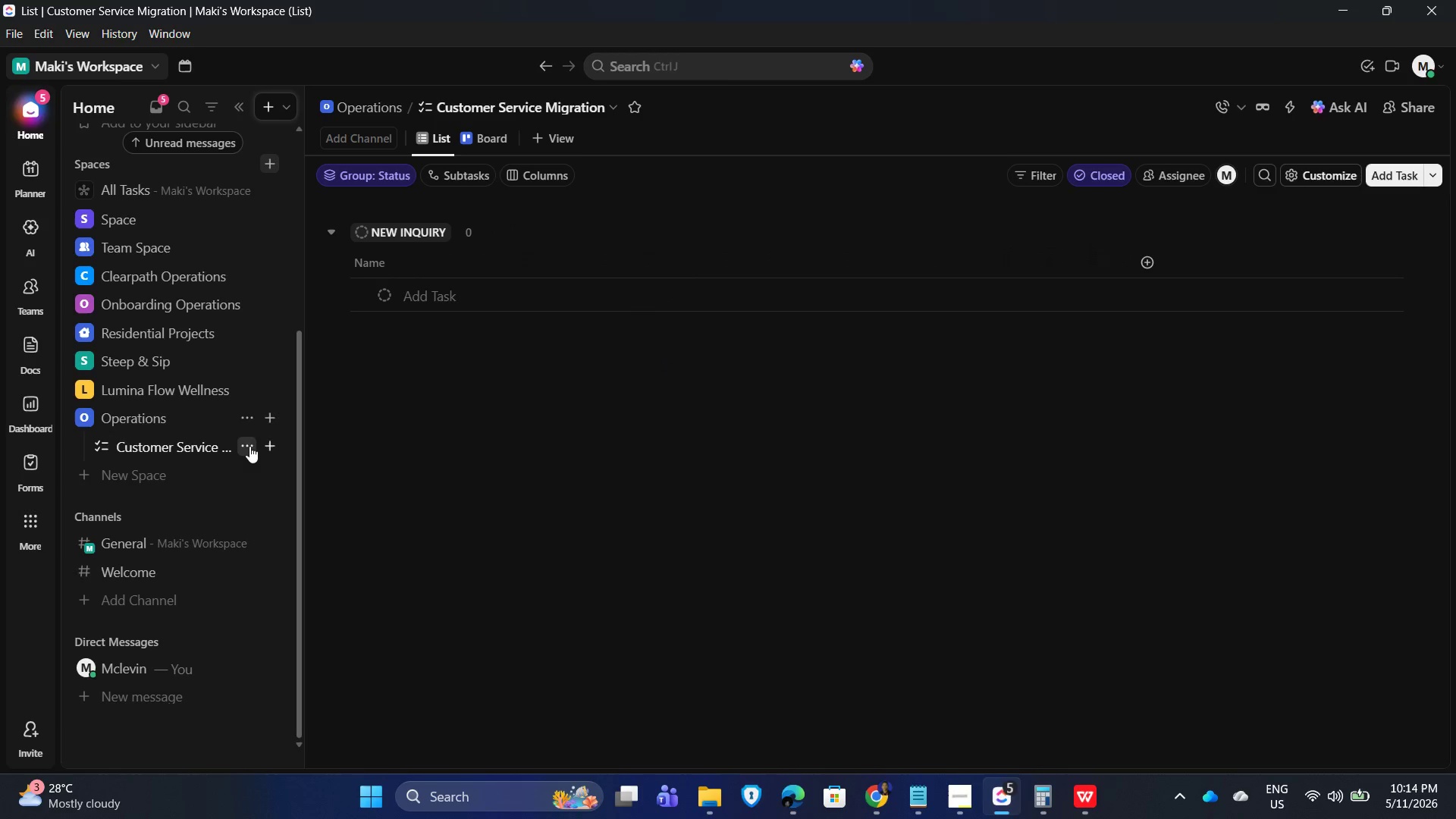 
left_click([247, 446])
 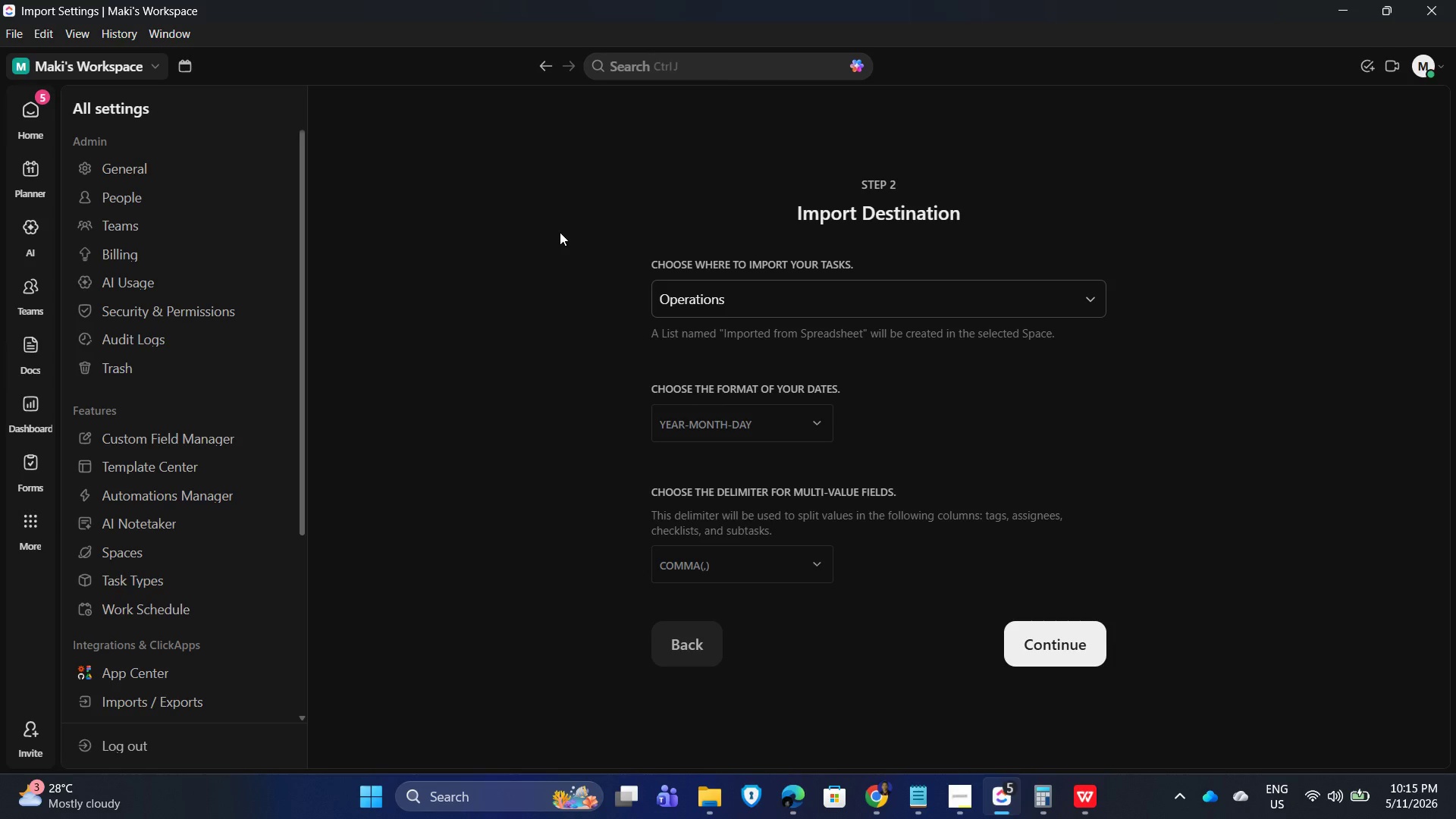 
wait(33.61)
 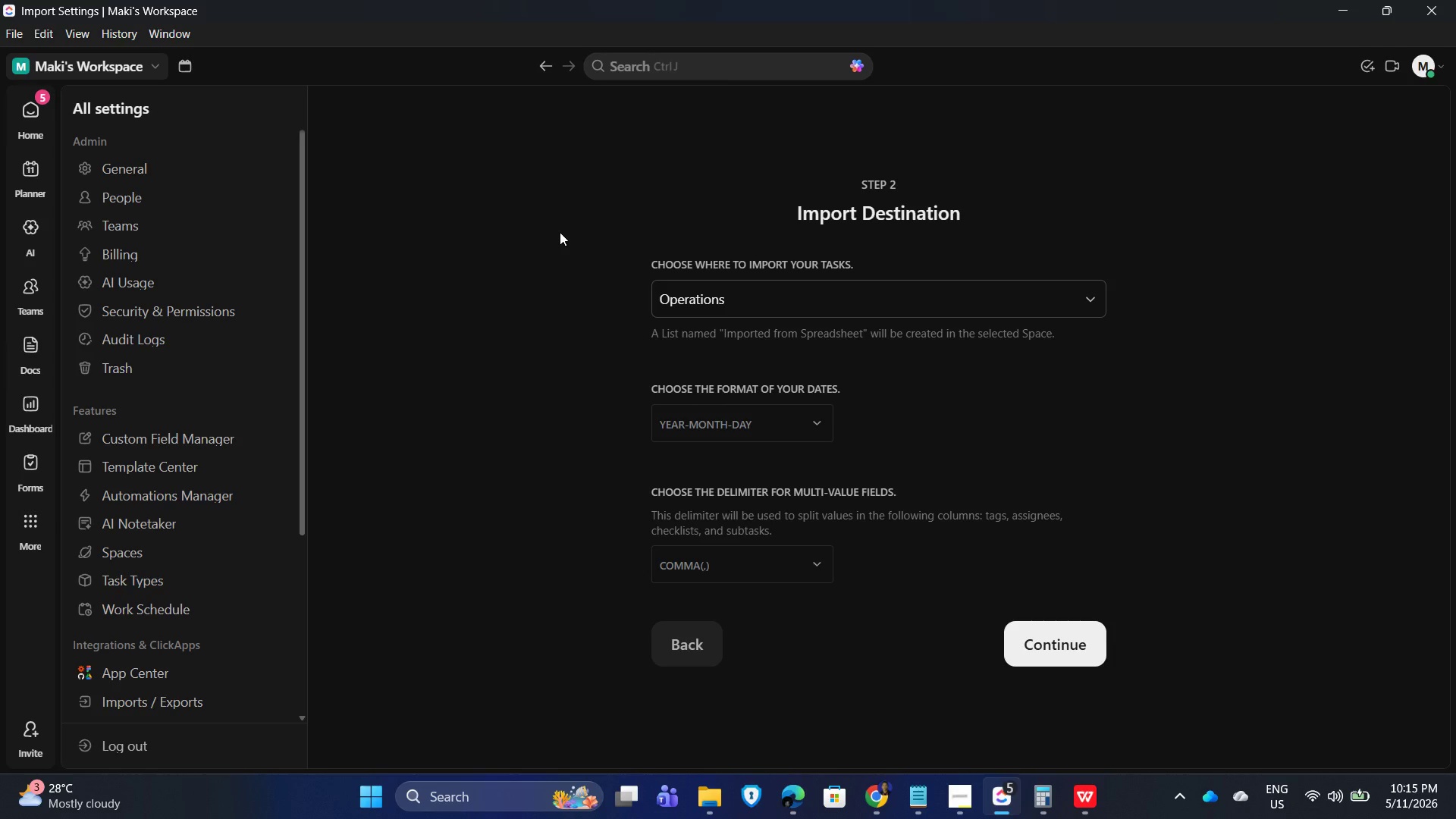 
left_click([668, 646])
 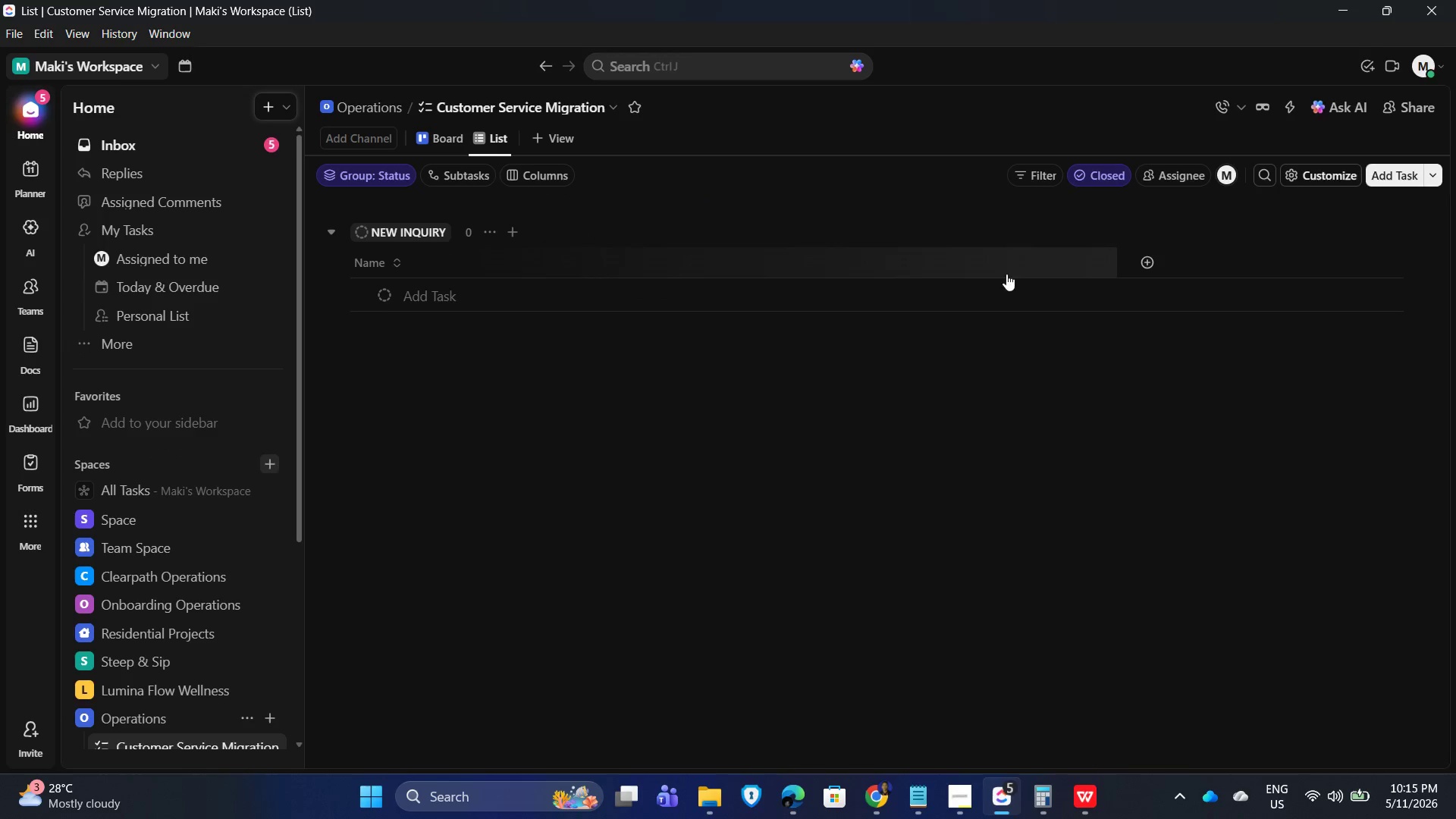 
wait(6.36)
 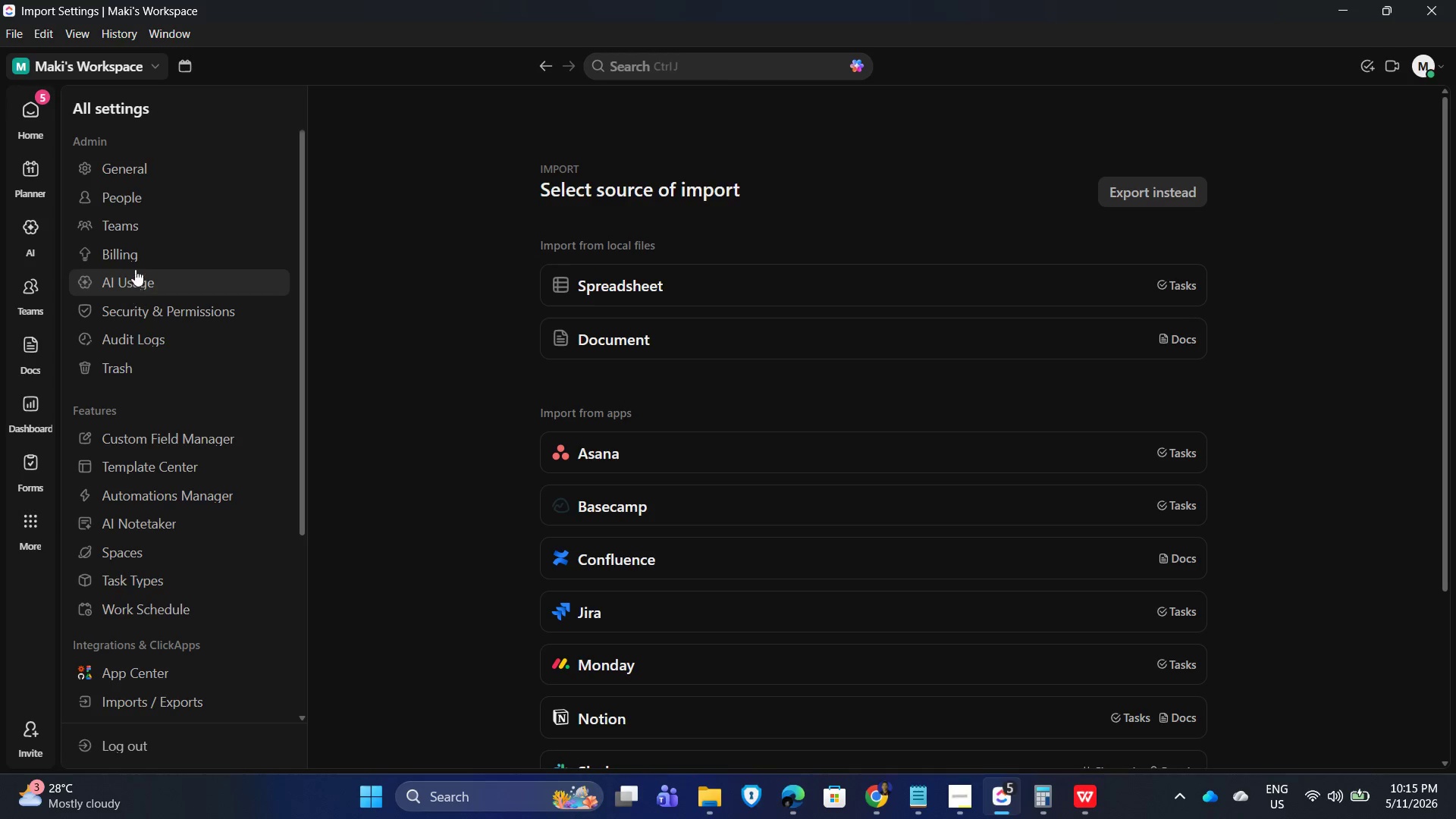 
left_click([1145, 259])
 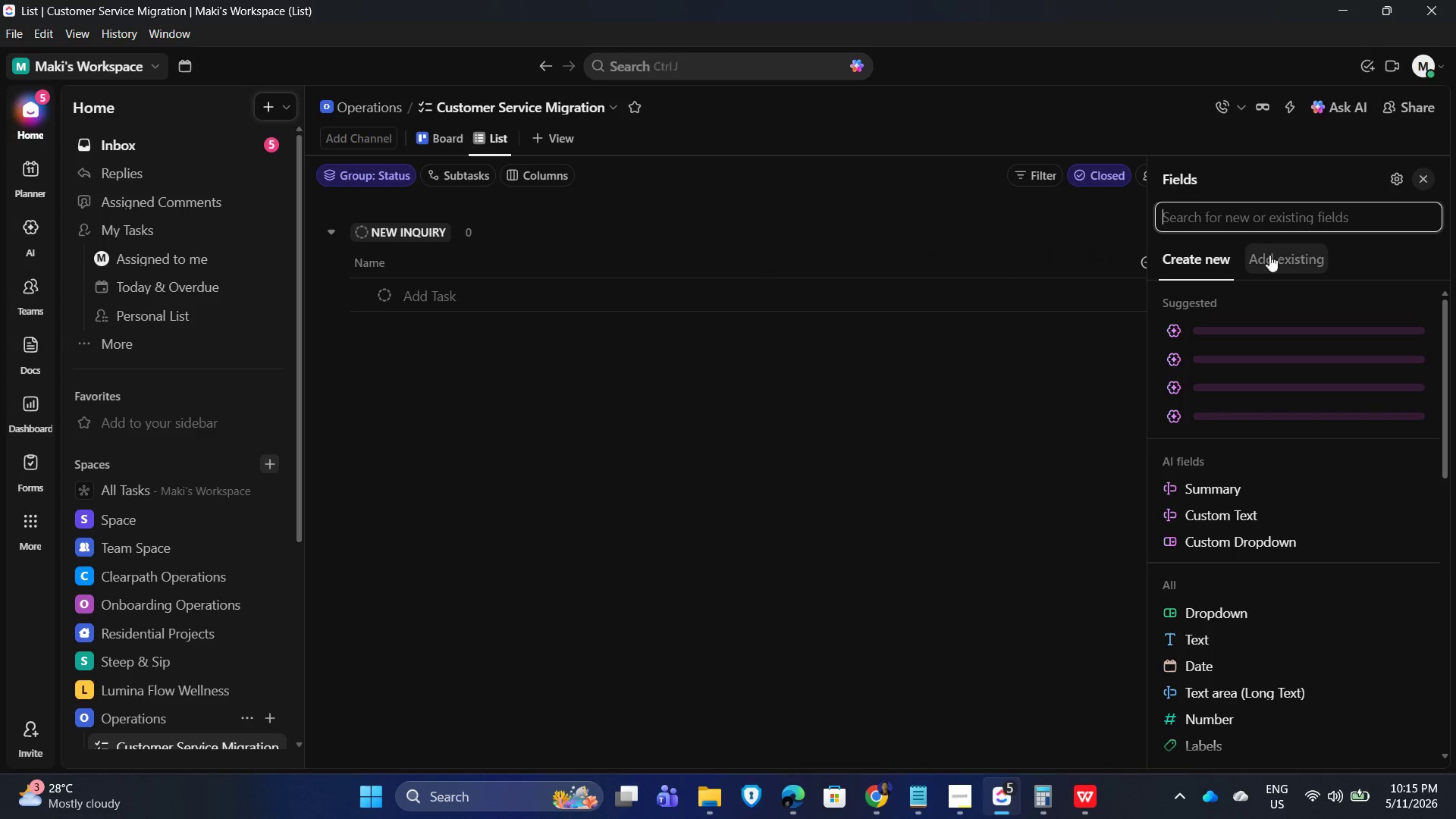 
left_click([1283, 258])
 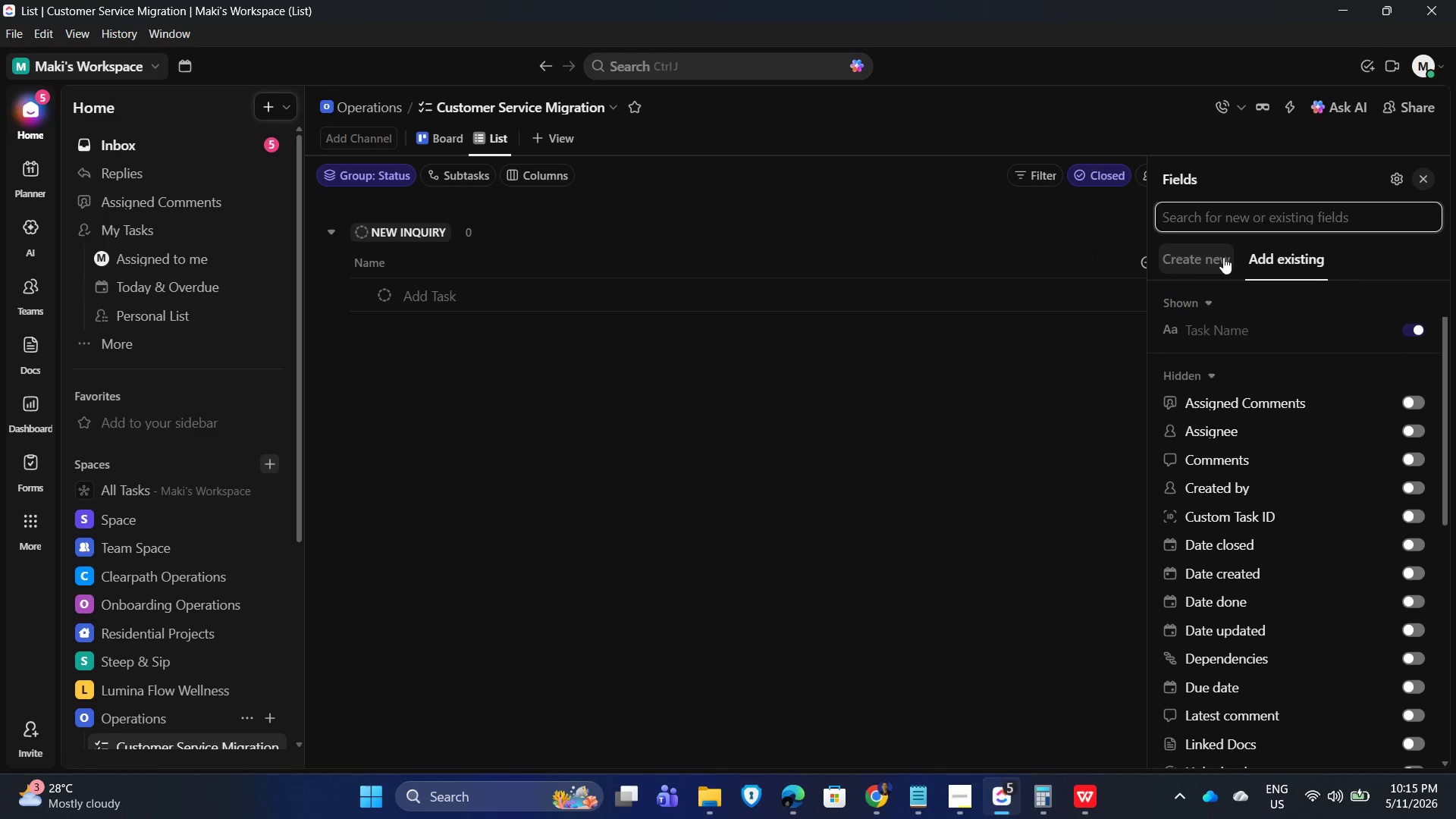 
left_click([1222, 257])
 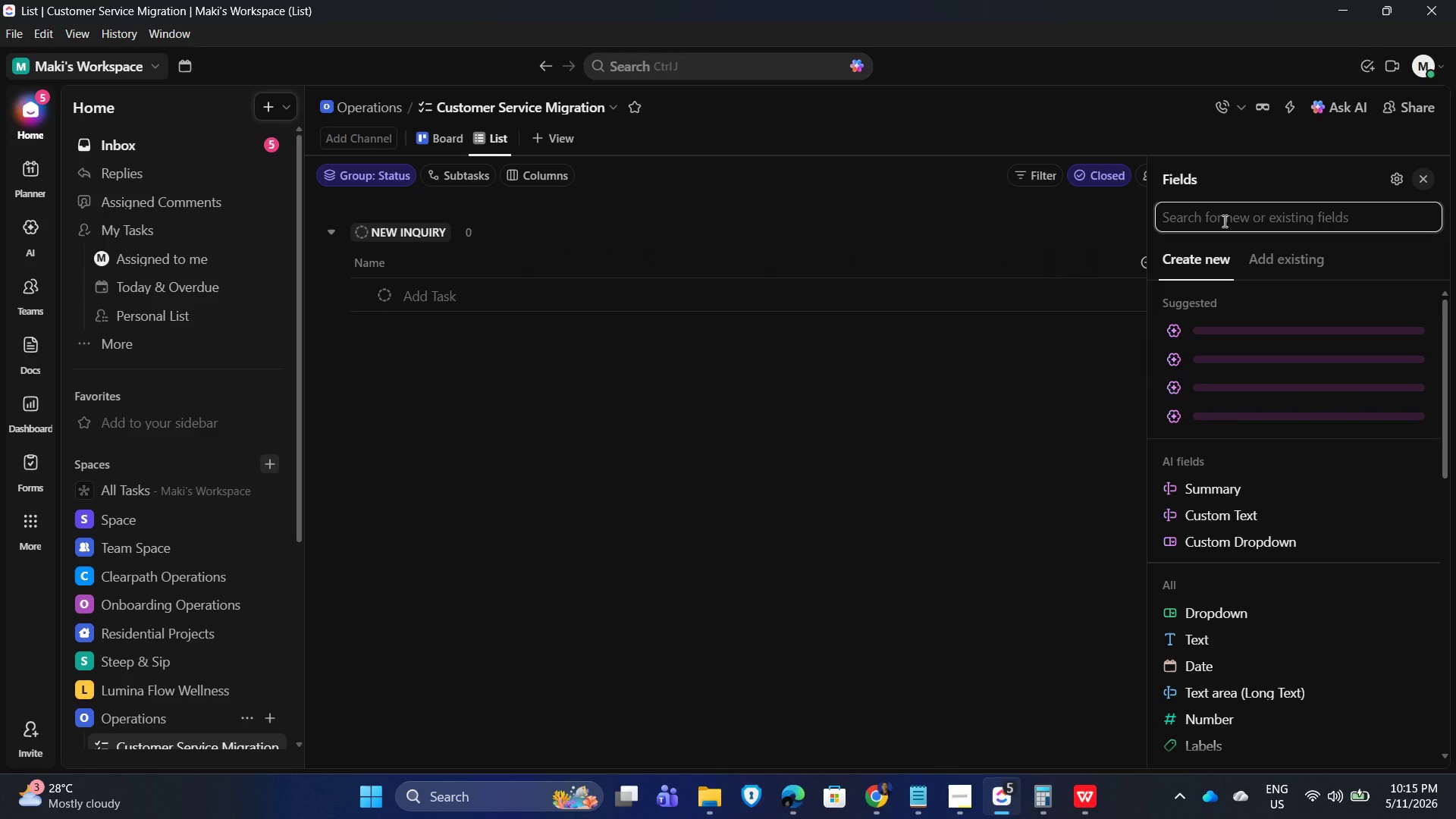 
key(Control+ControlLeft)
 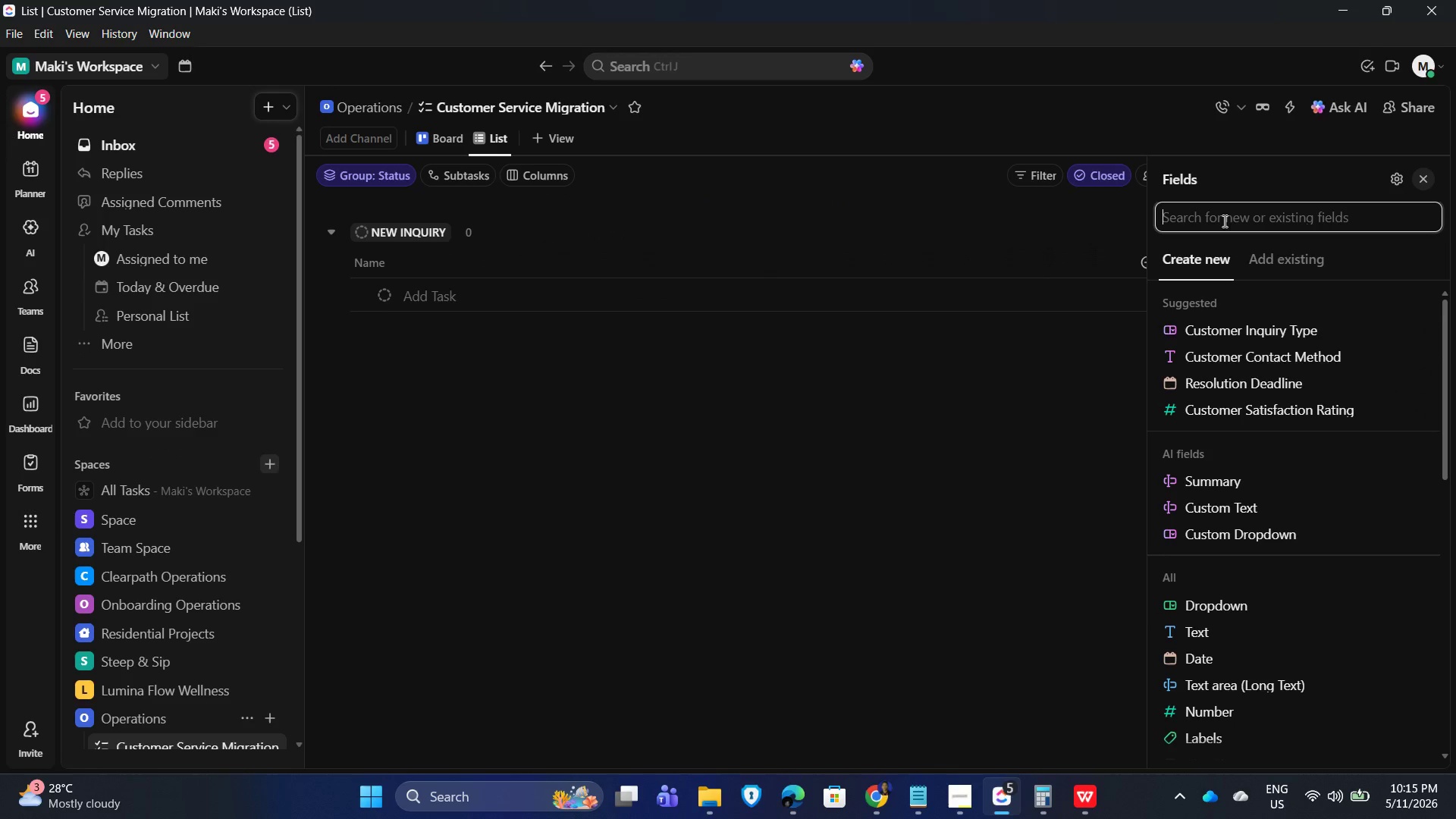 
type(email)
 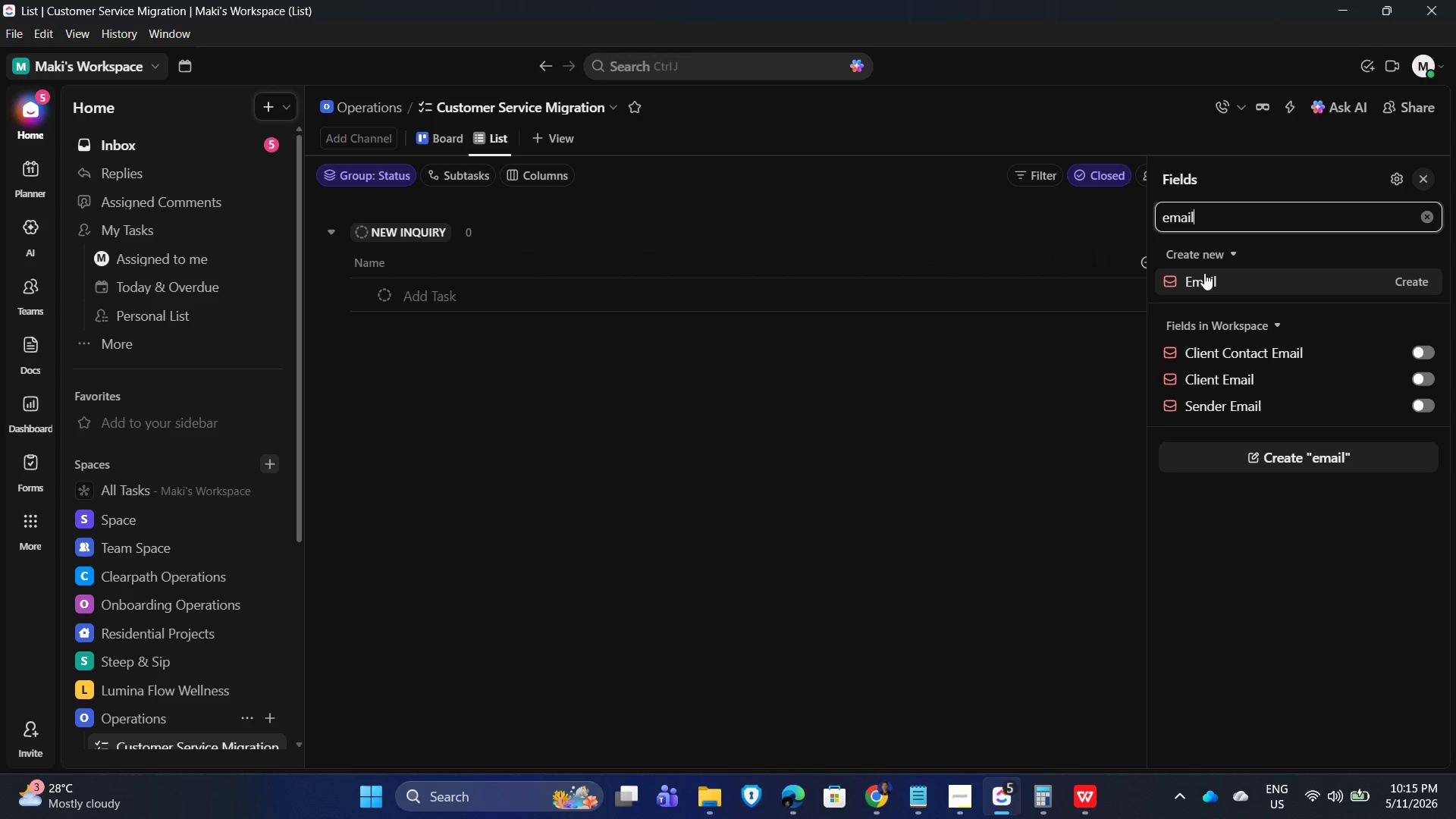 
left_click([1203, 273])
 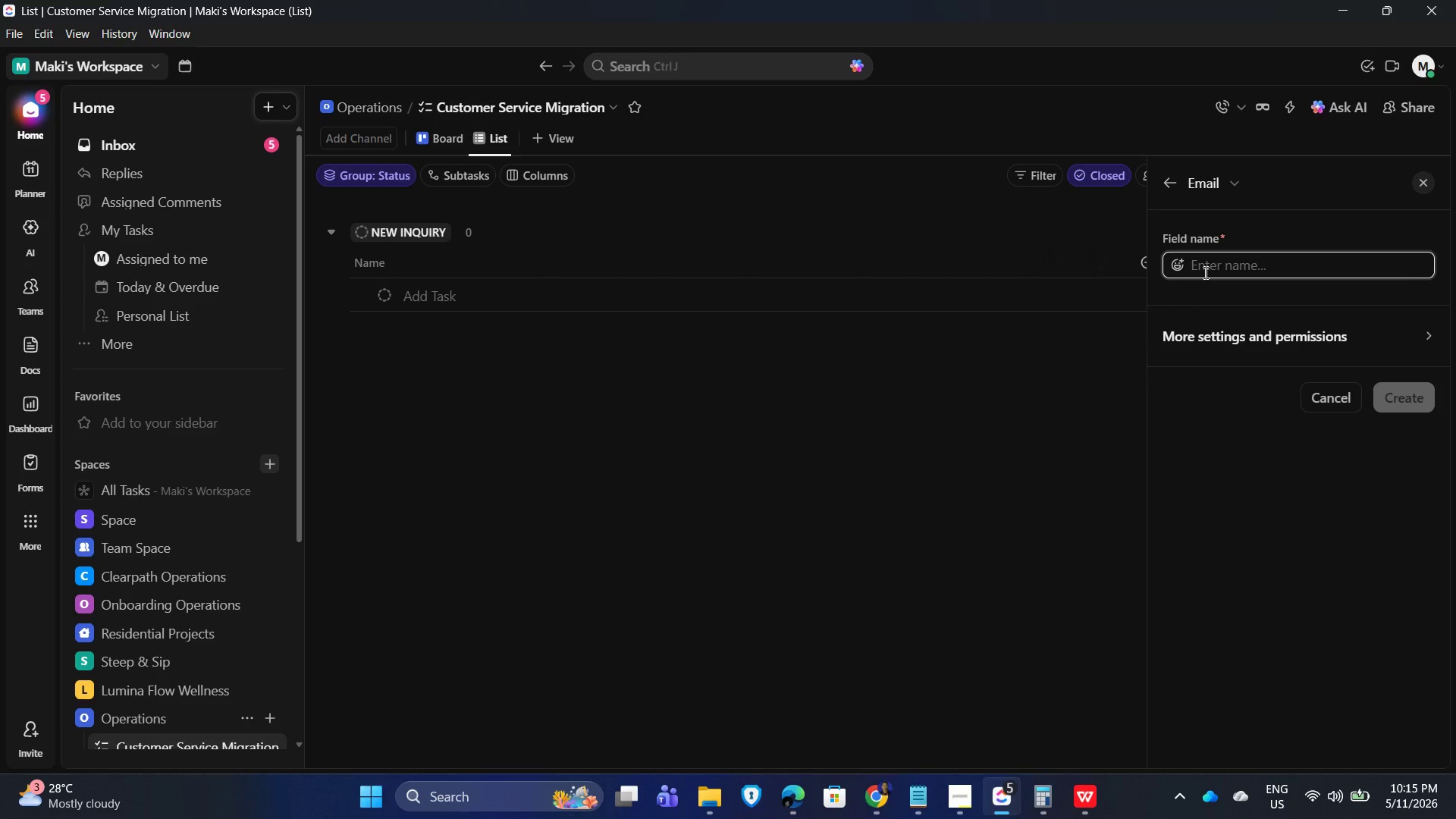 
left_click([1205, 271])
 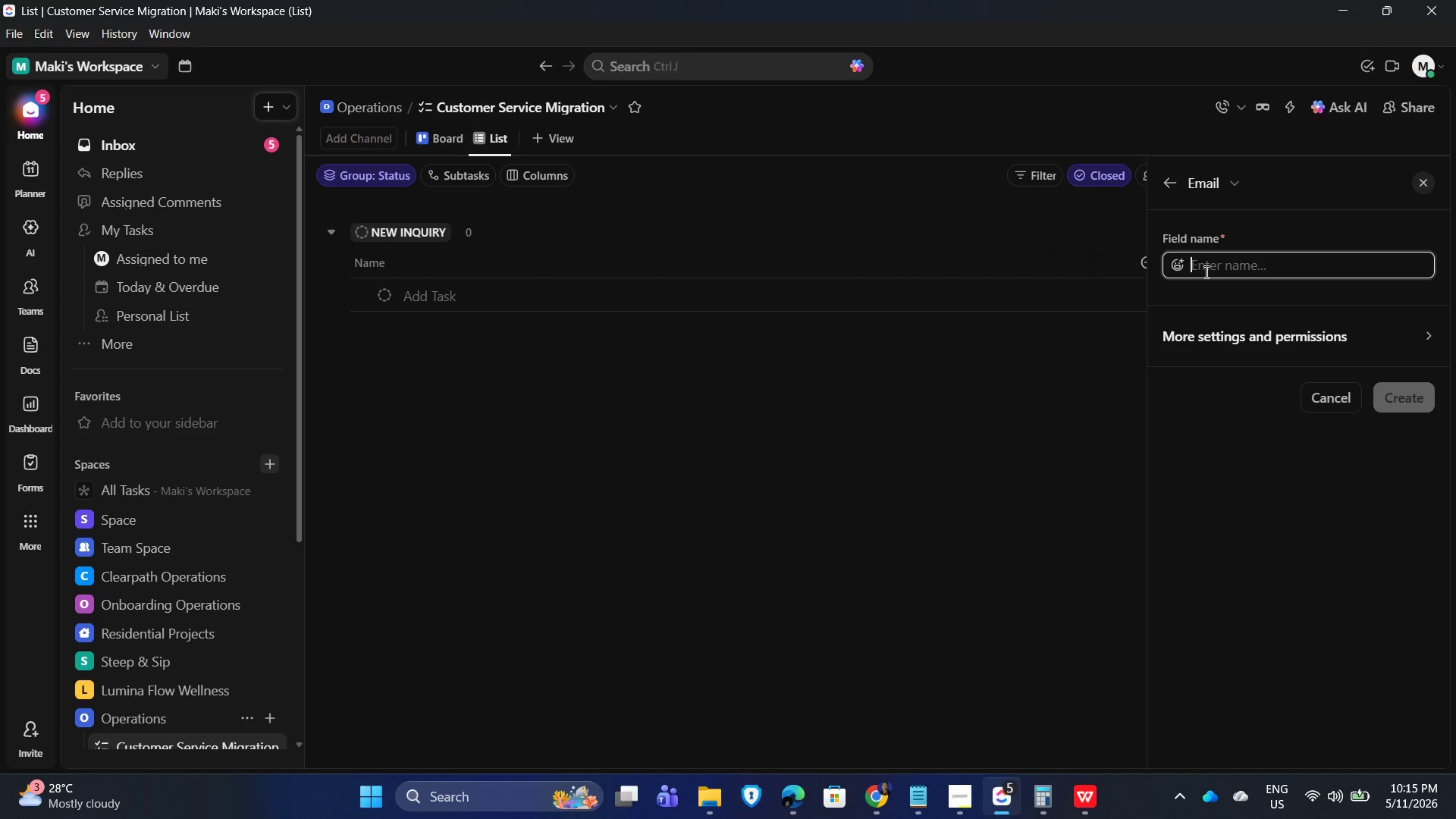 
type(Contact Email)
 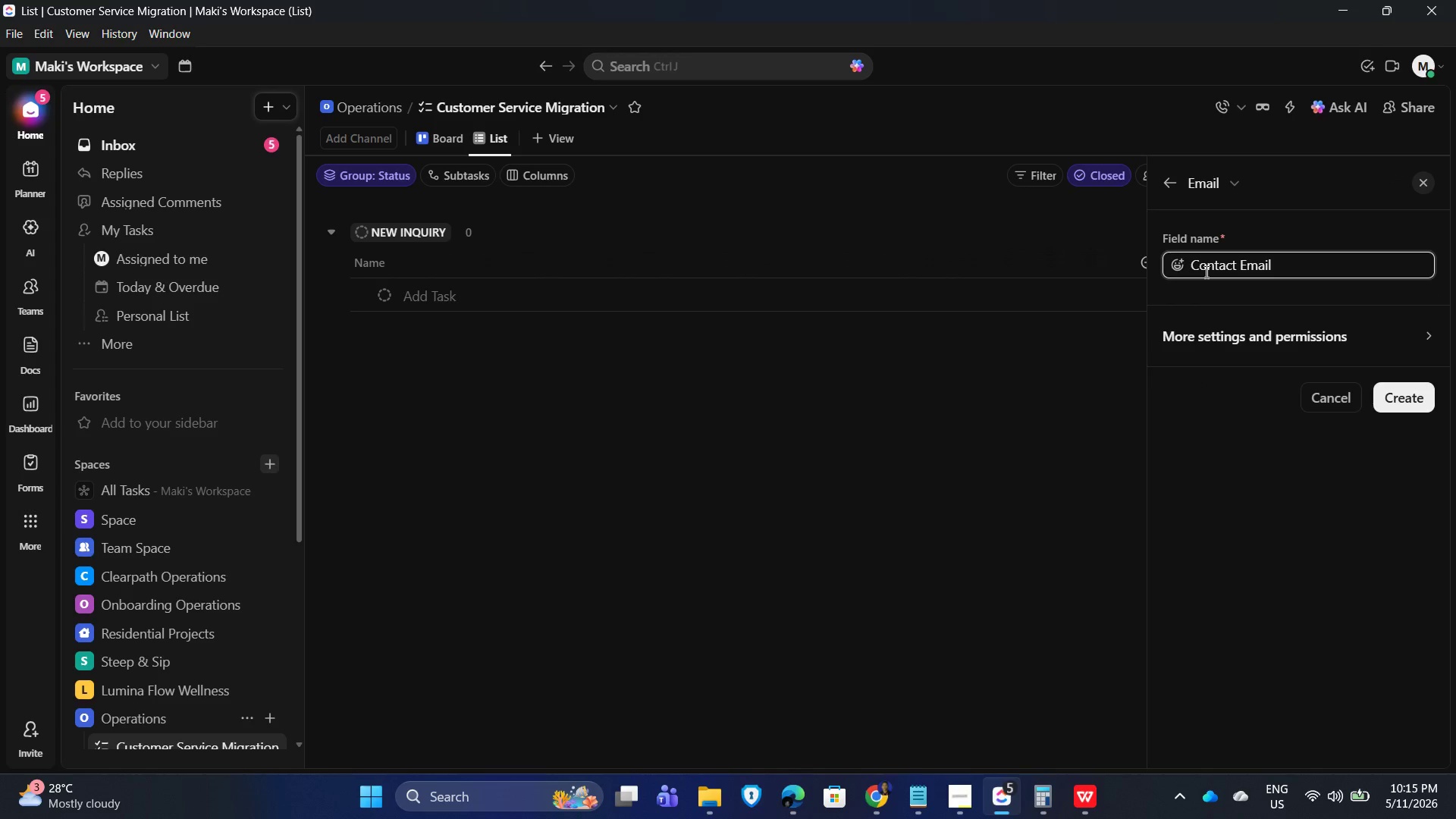 
left_click([954, 799])